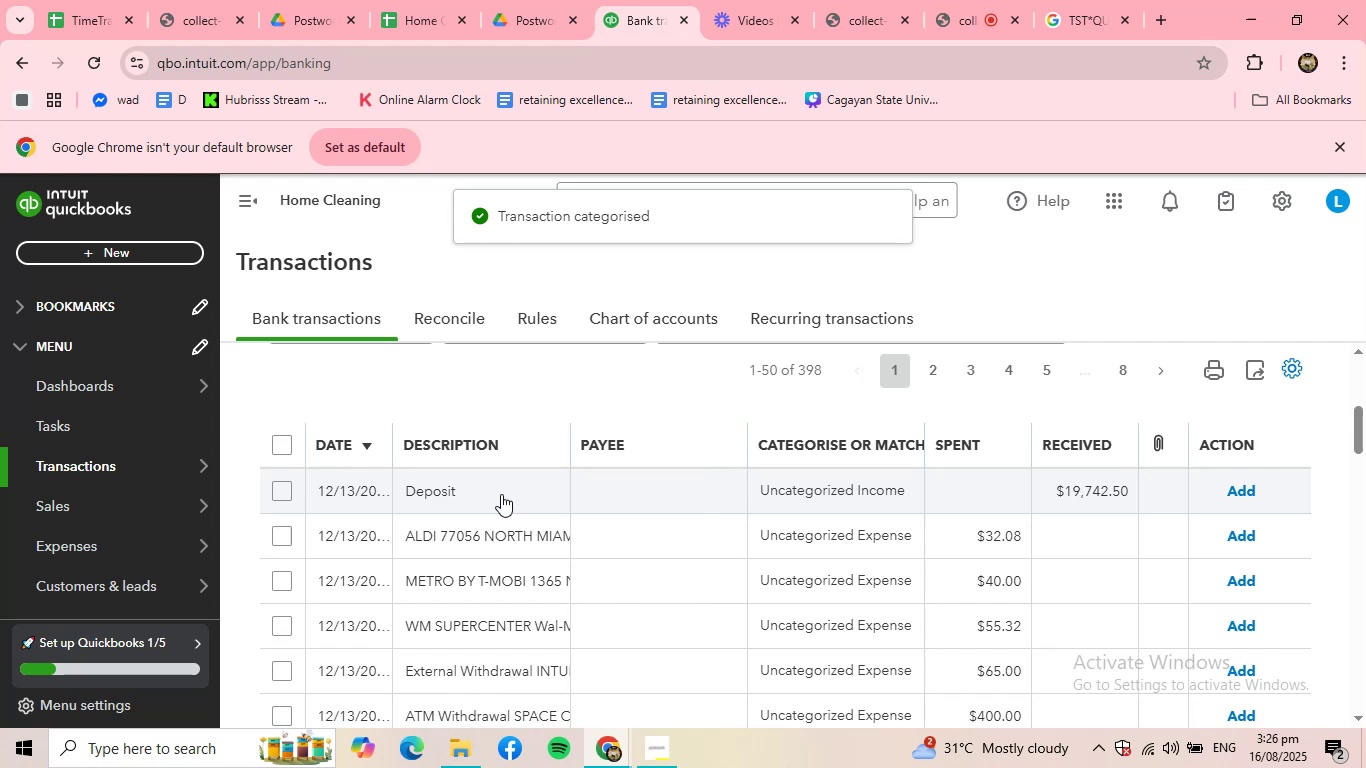 
left_click([501, 494])
 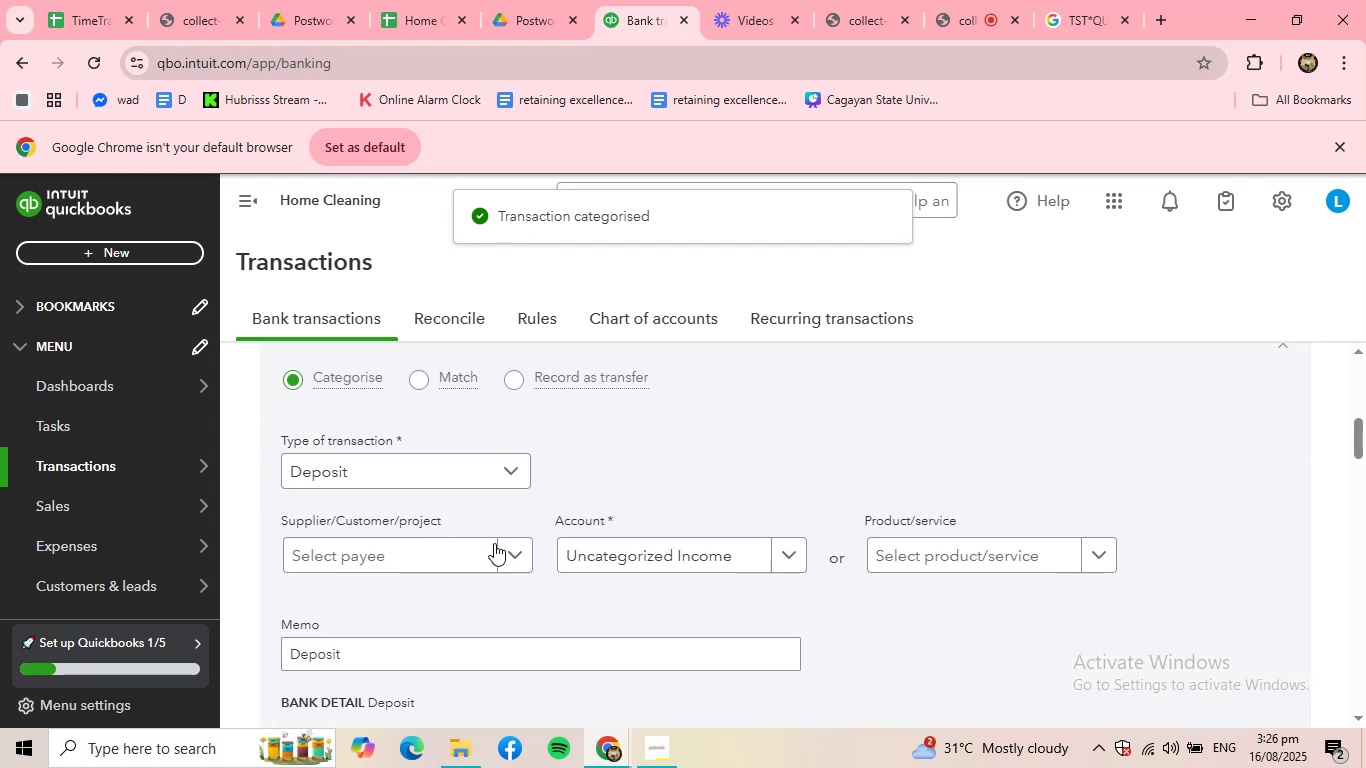 
left_click([509, 550])
 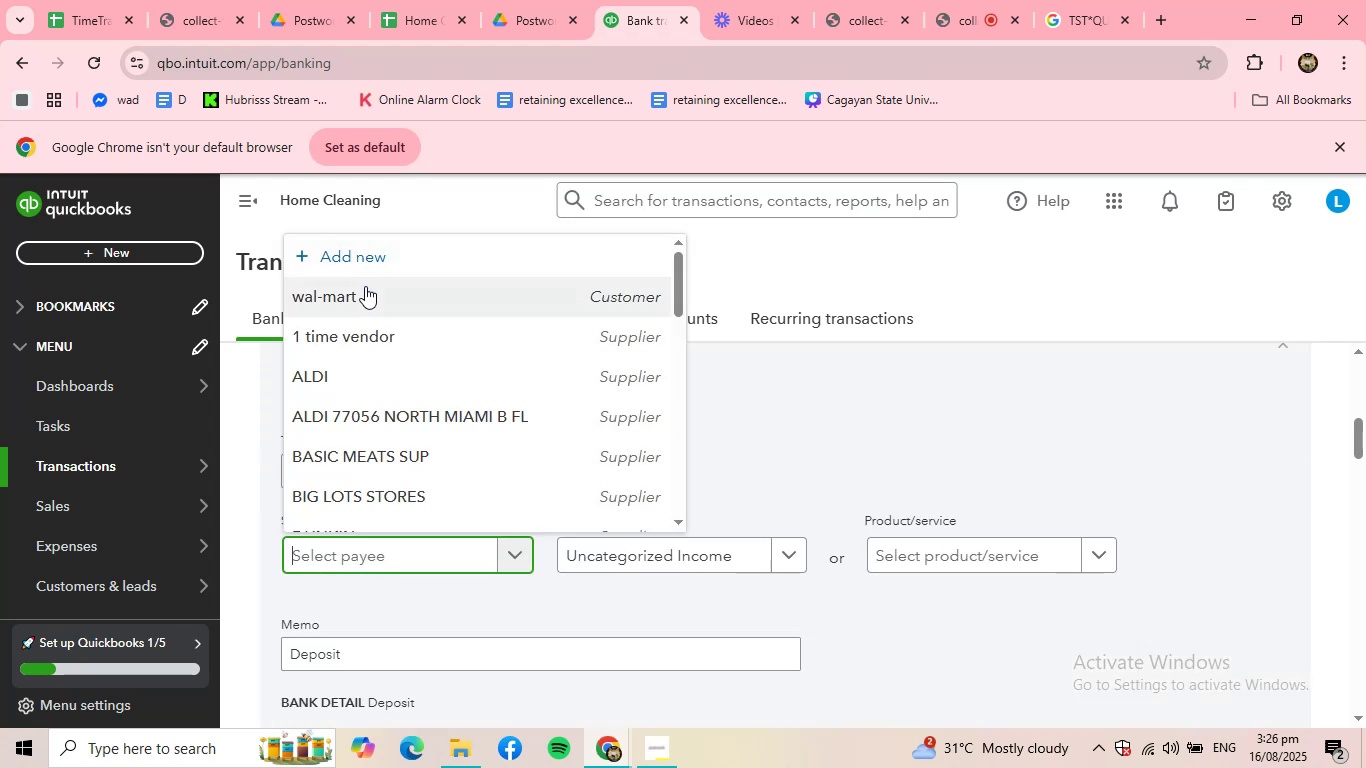 
left_click([376, 261])
 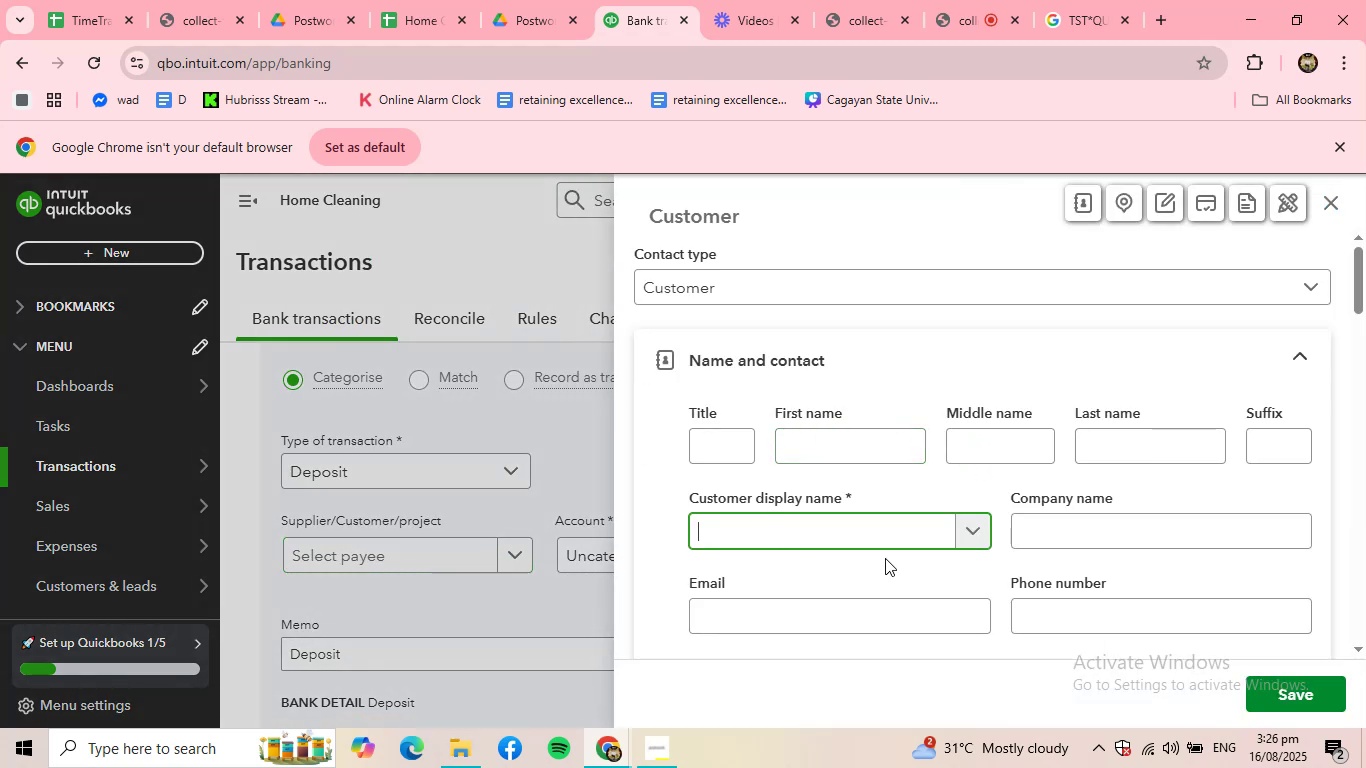 
type(customer)
 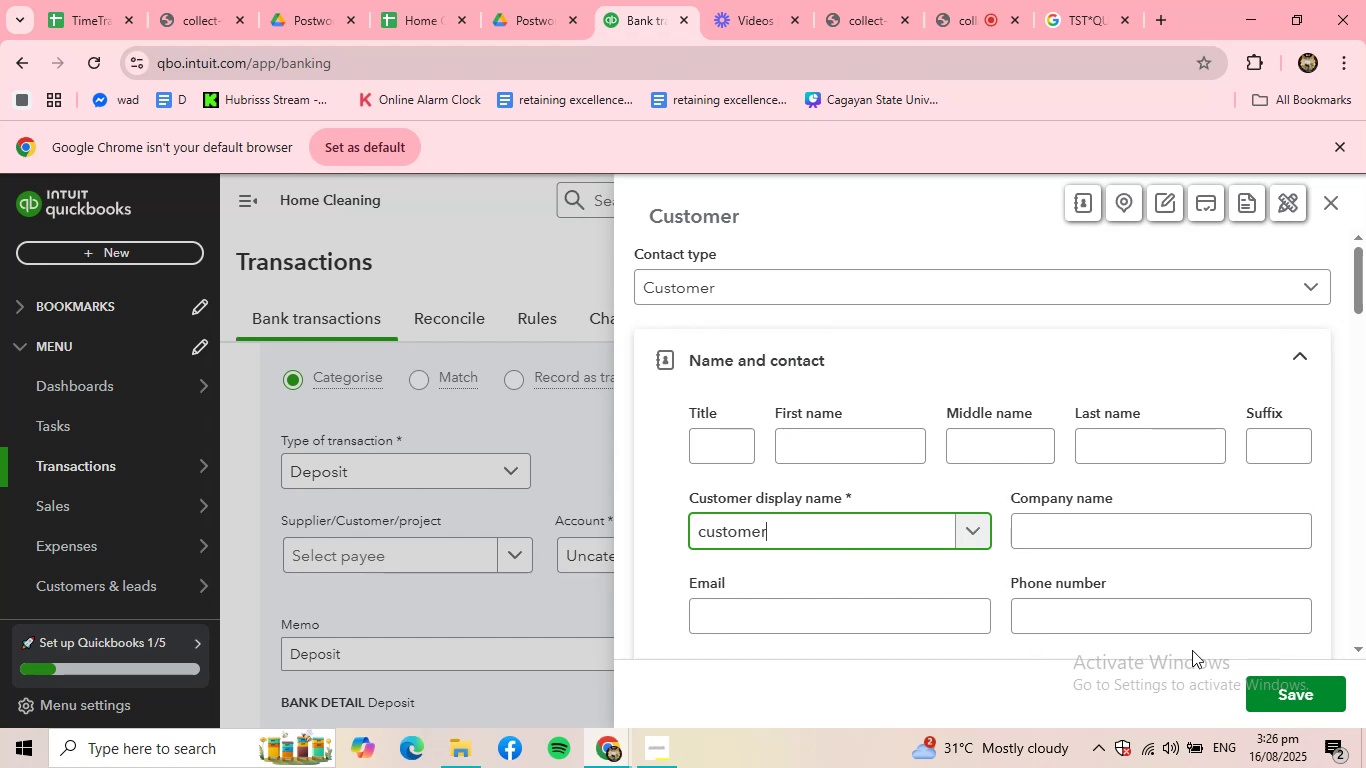 
left_click([1270, 696])
 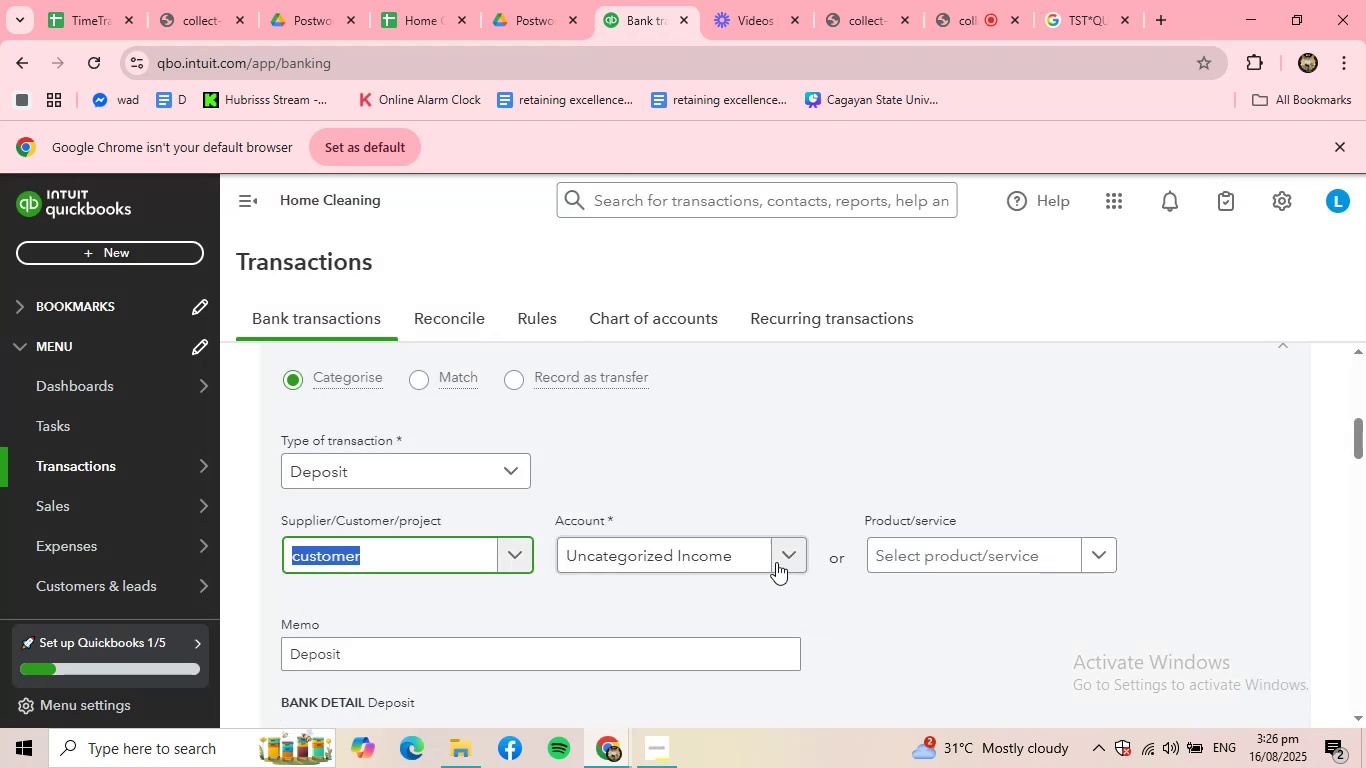 
left_click([782, 554])
 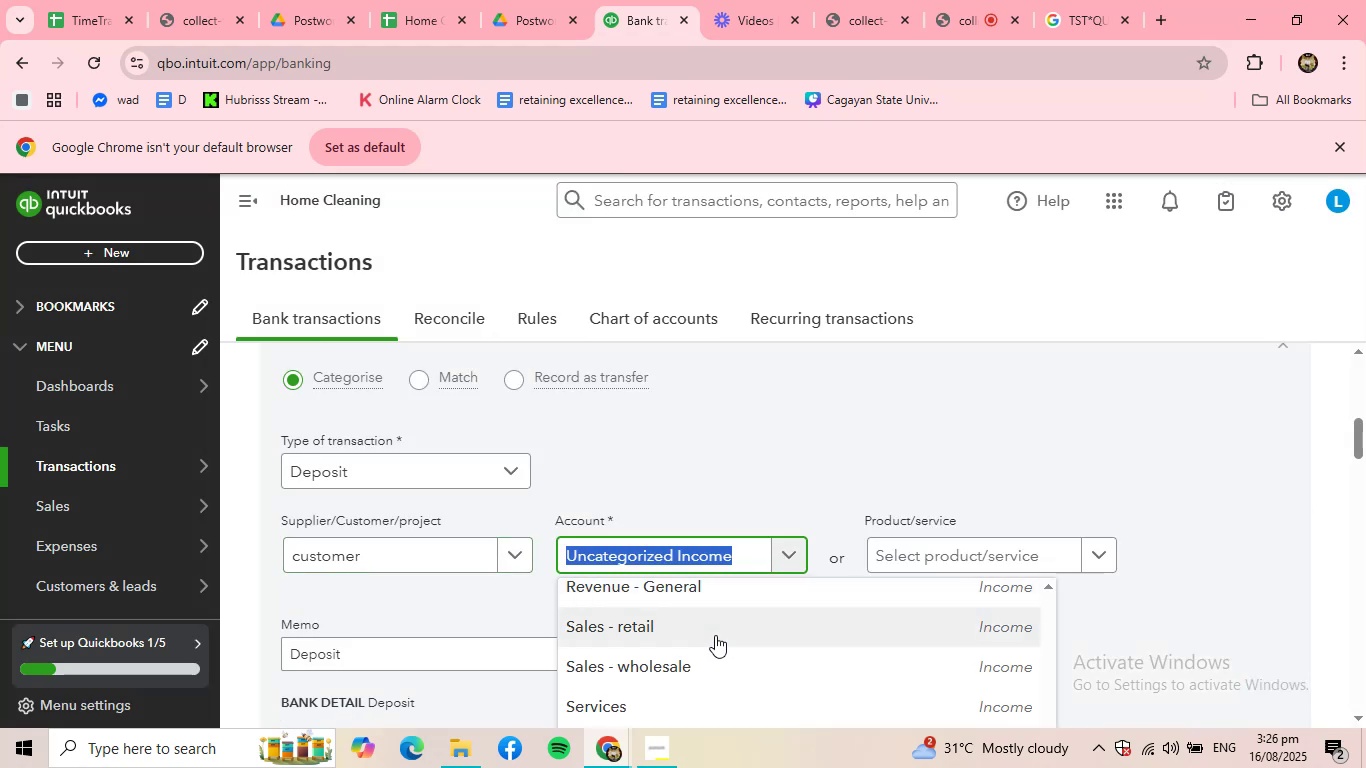 
left_click([671, 702])
 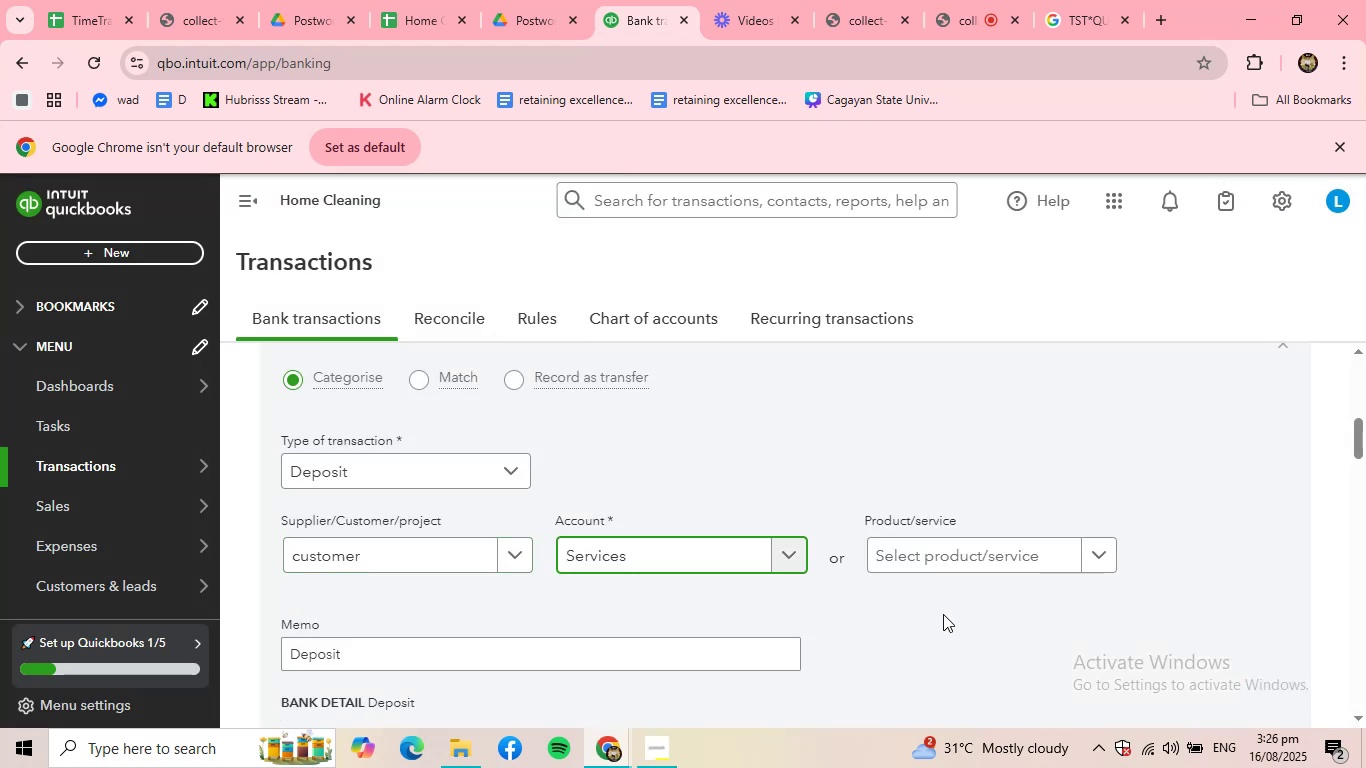 
scroll: coordinate [990, 626], scroll_direction: down, amount: 1.0
 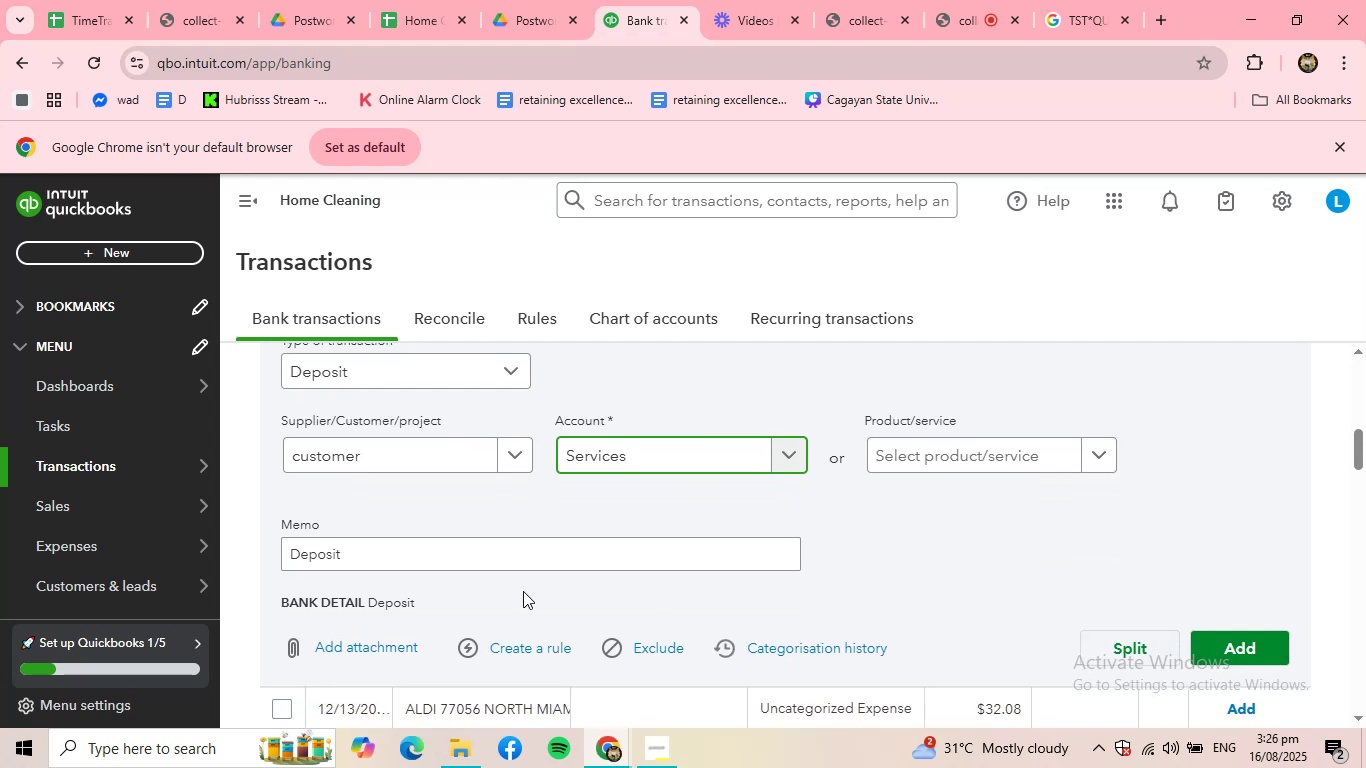 
left_click([565, 551])
 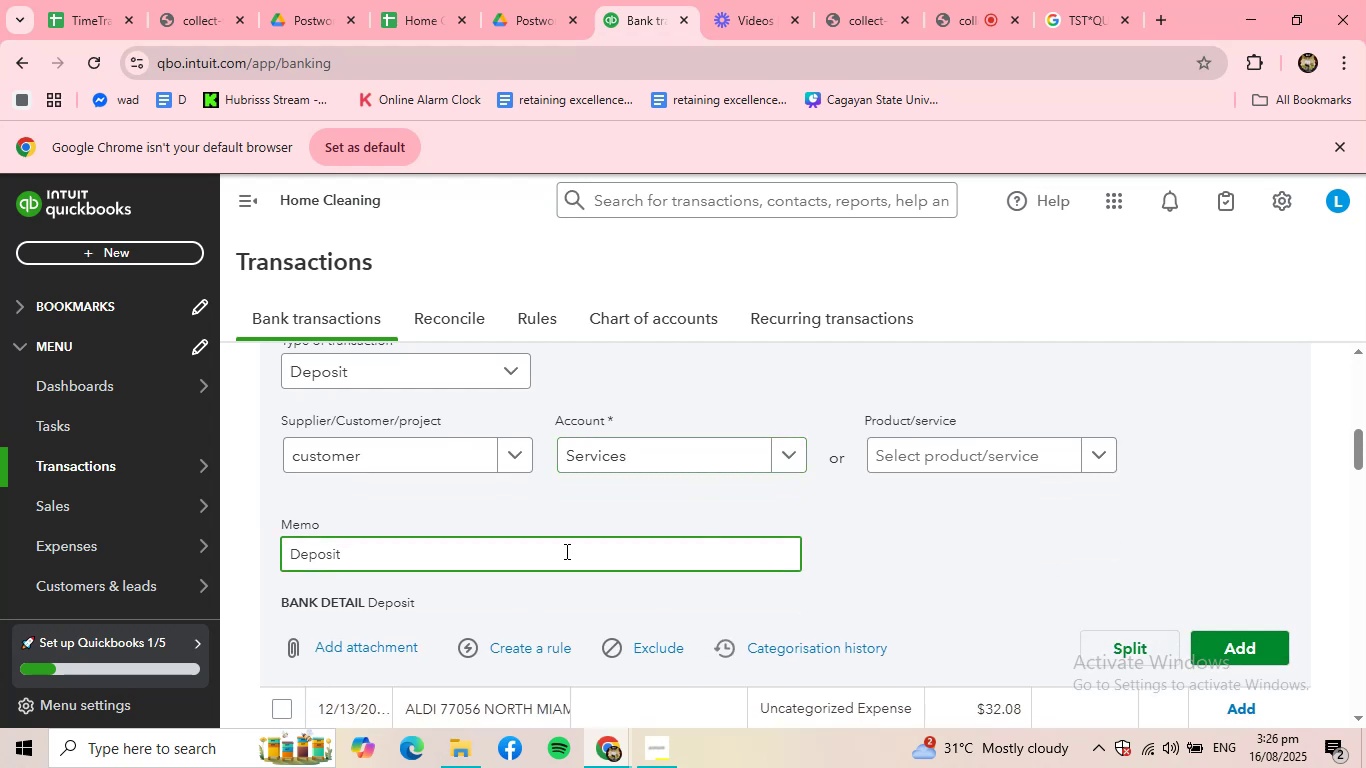 
scroll: coordinate [565, 551], scroll_direction: up, amount: 2.0
 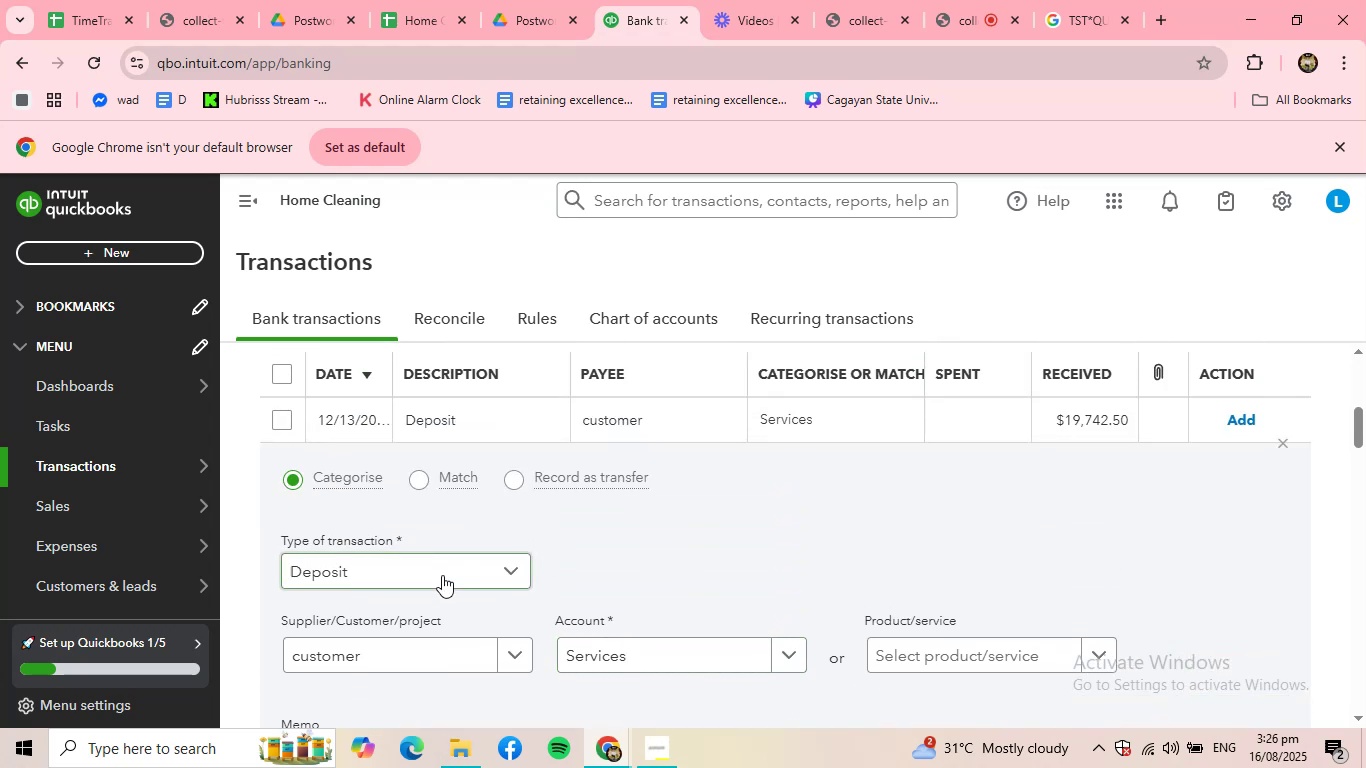 
left_click([442, 575])
 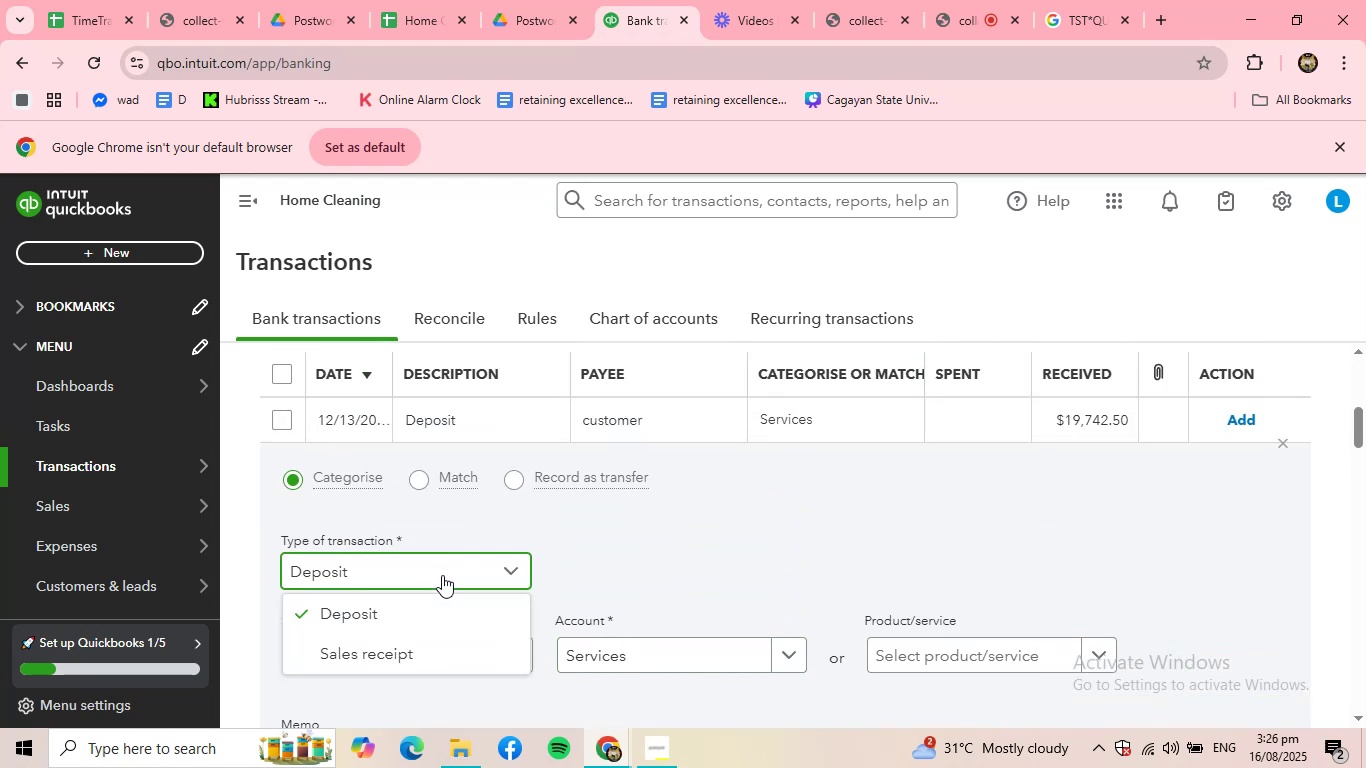 
left_click([442, 575])
 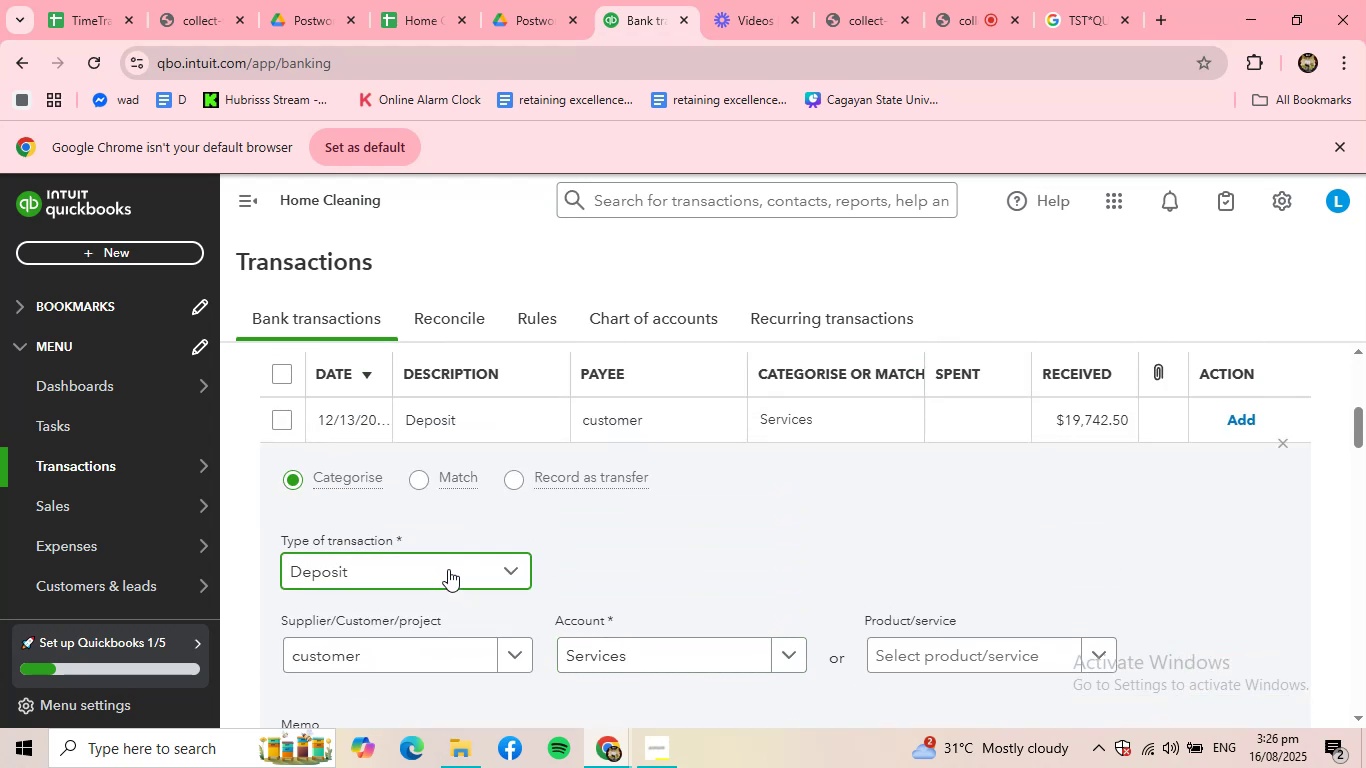 
scroll: coordinate [813, 624], scroll_direction: down, amount: 2.0
 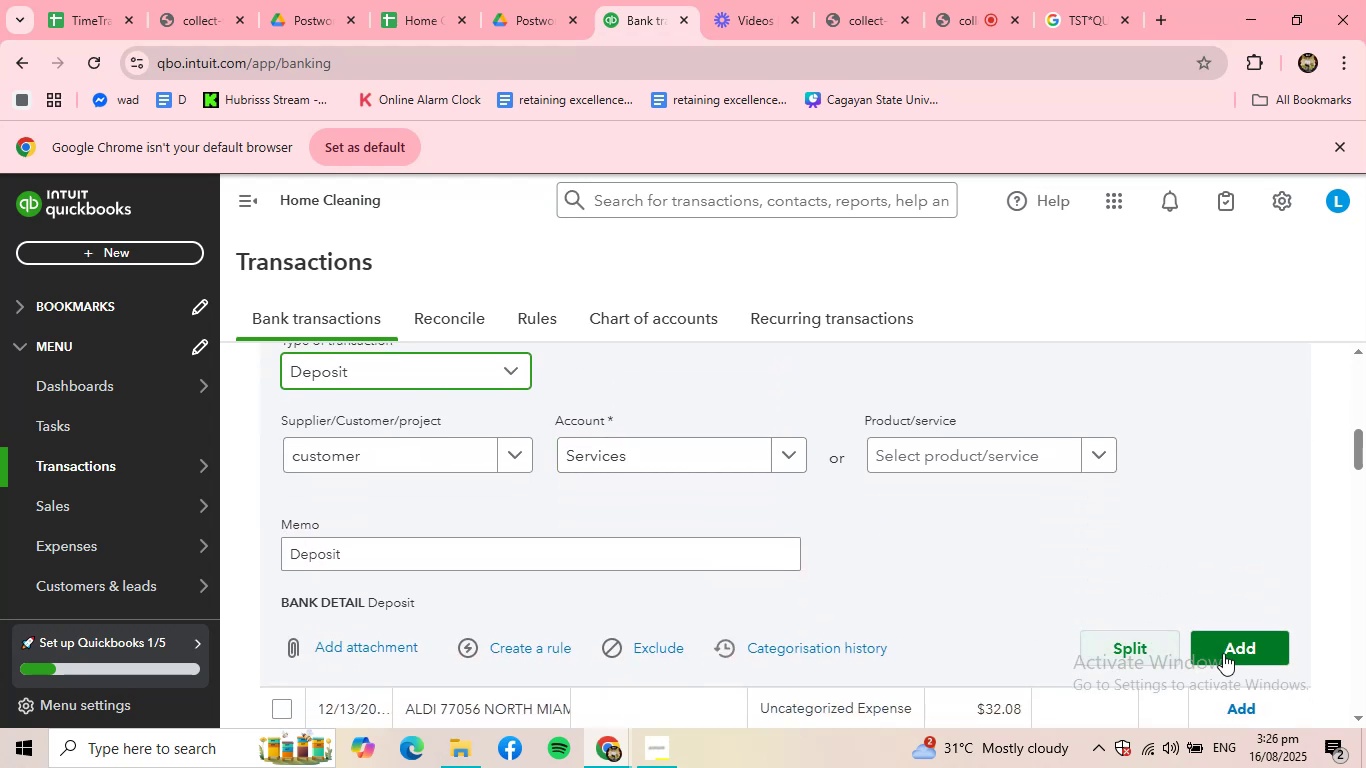 
left_click([1223, 653])
 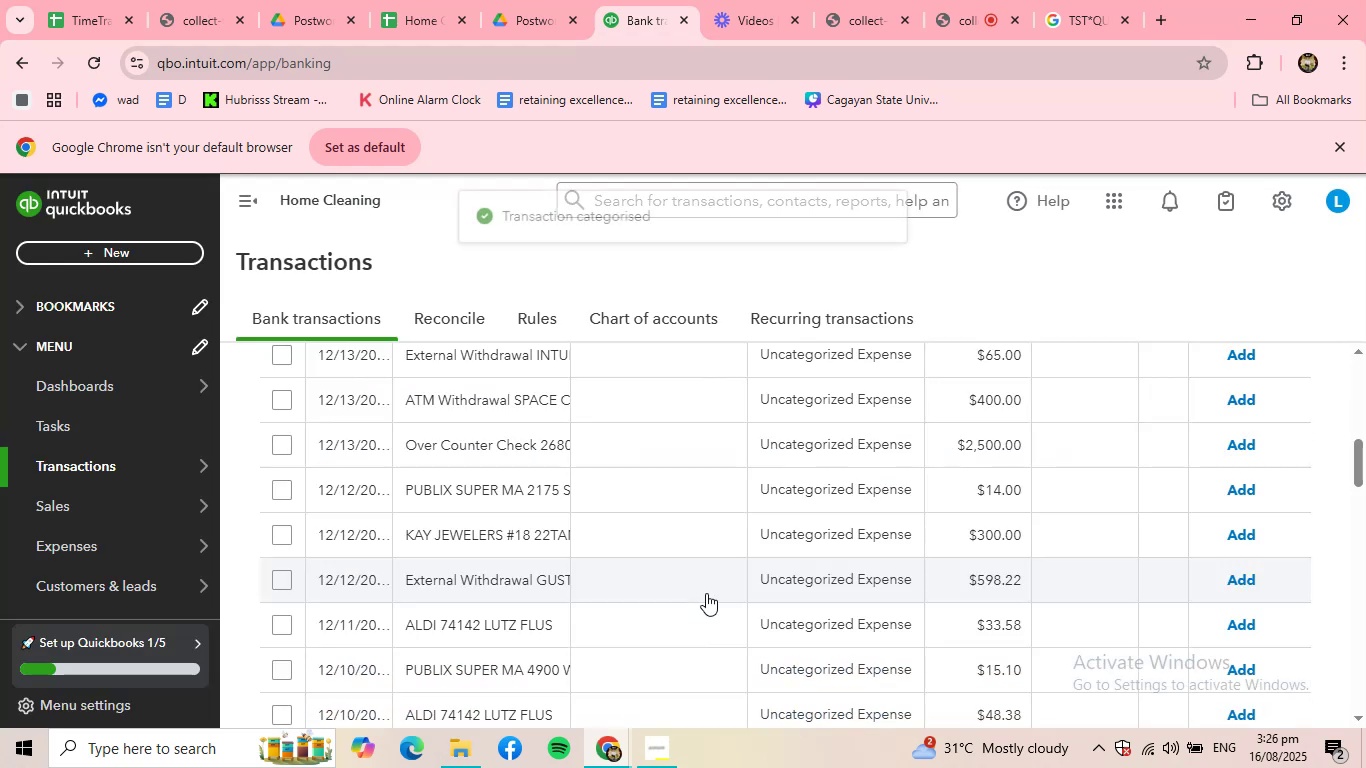 
scroll: coordinate [663, 567], scroll_direction: up, amount: 4.0
 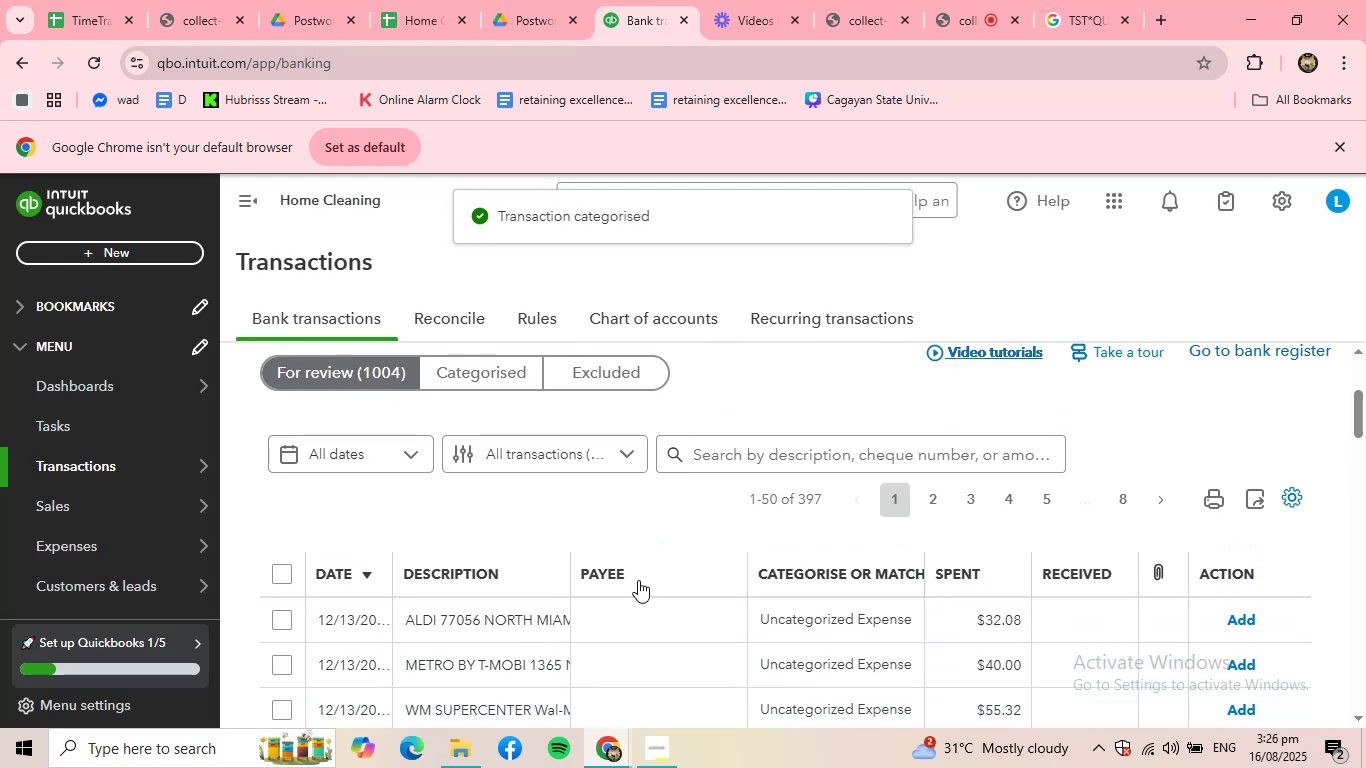 
scroll: coordinate [638, 581], scroll_direction: down, amount: 1.0
 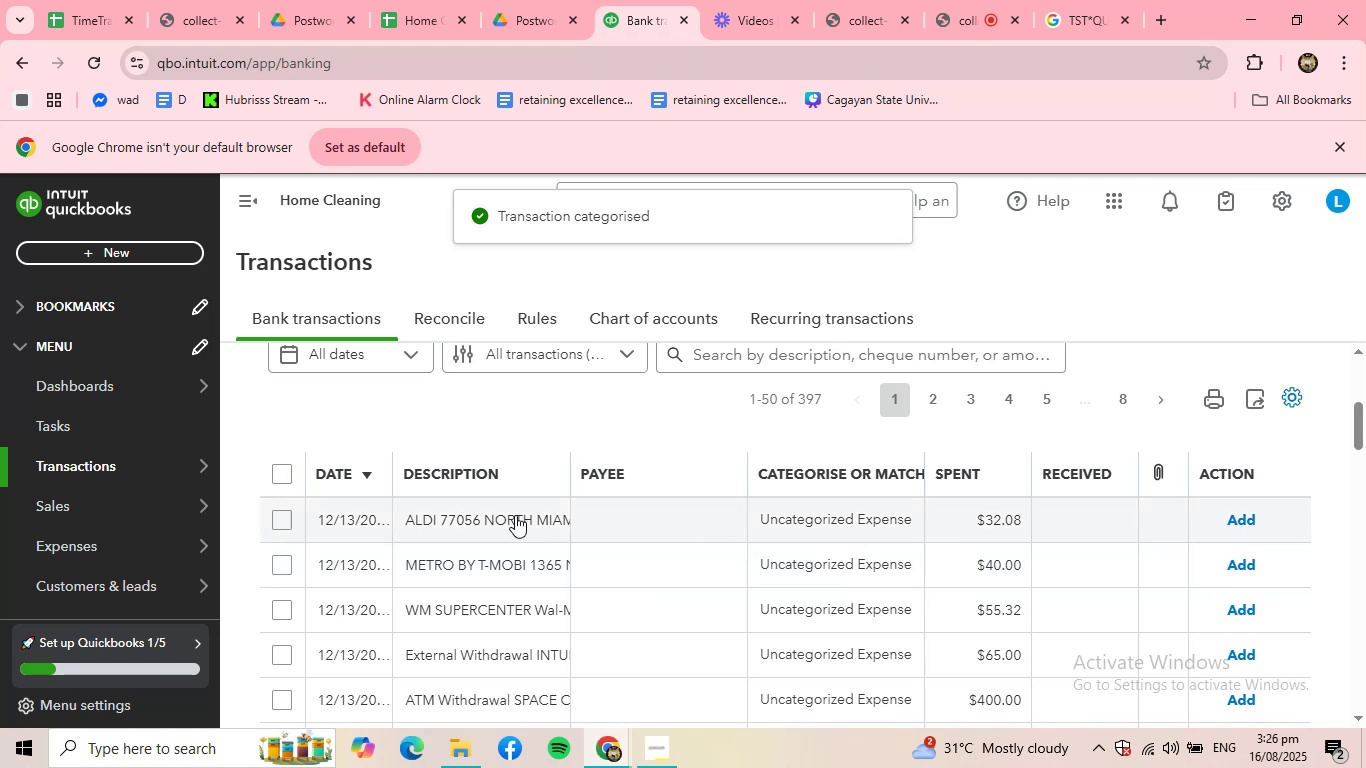 
left_click([515, 515])
 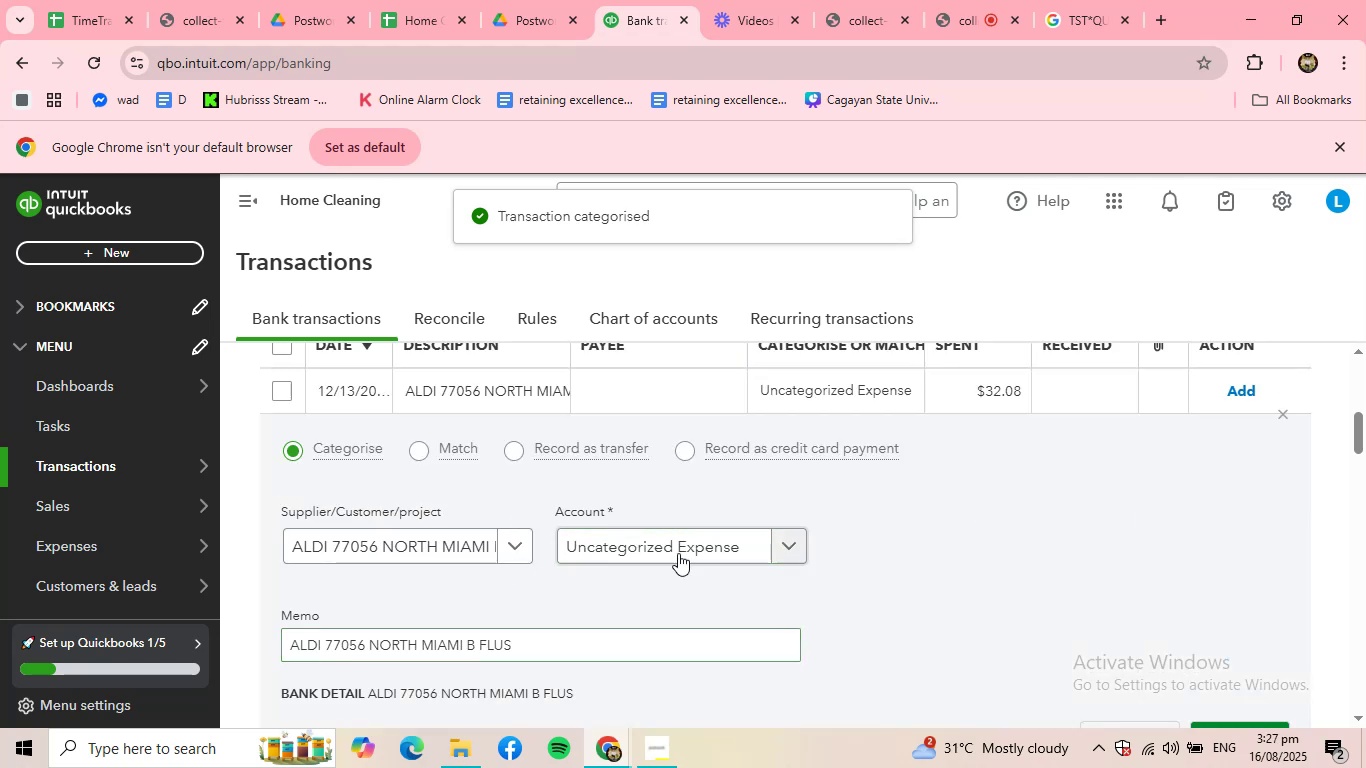 
left_click([756, 540])
 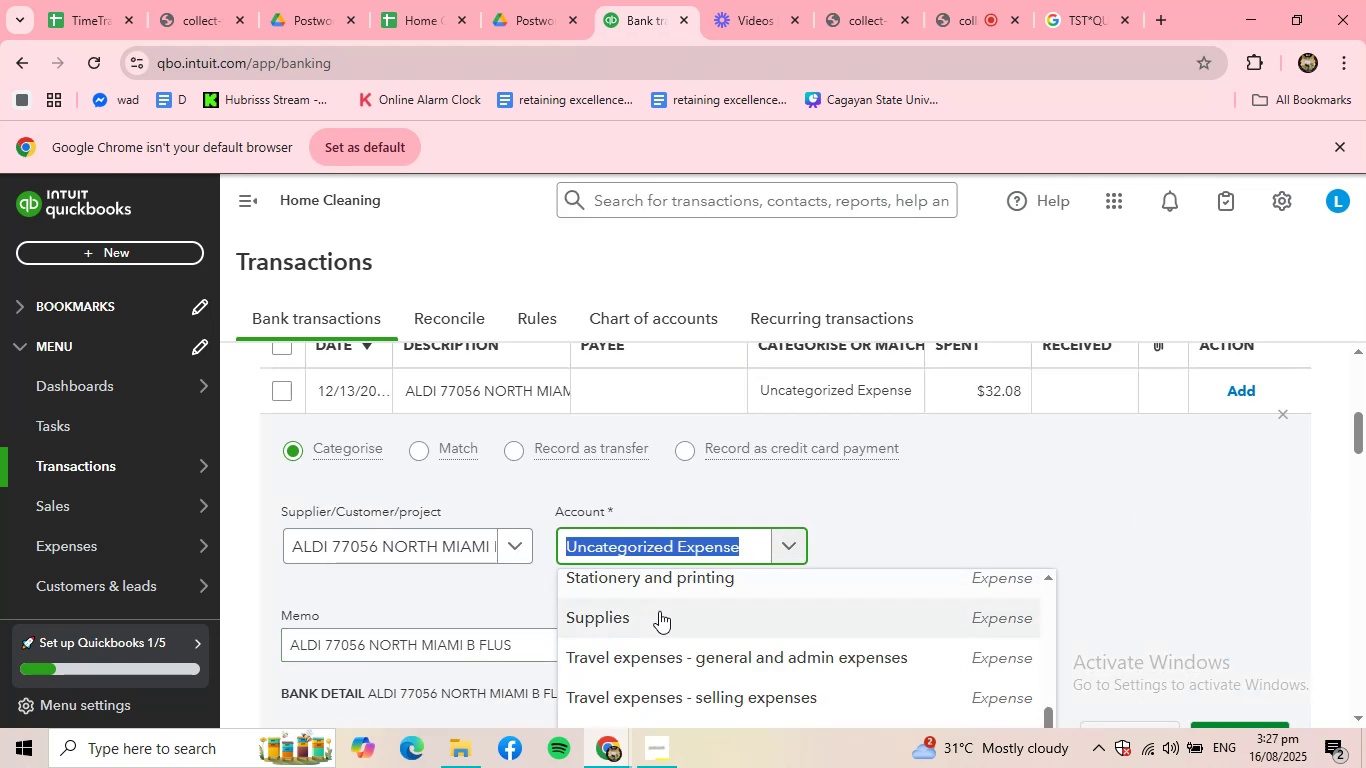 
left_click([659, 612])
 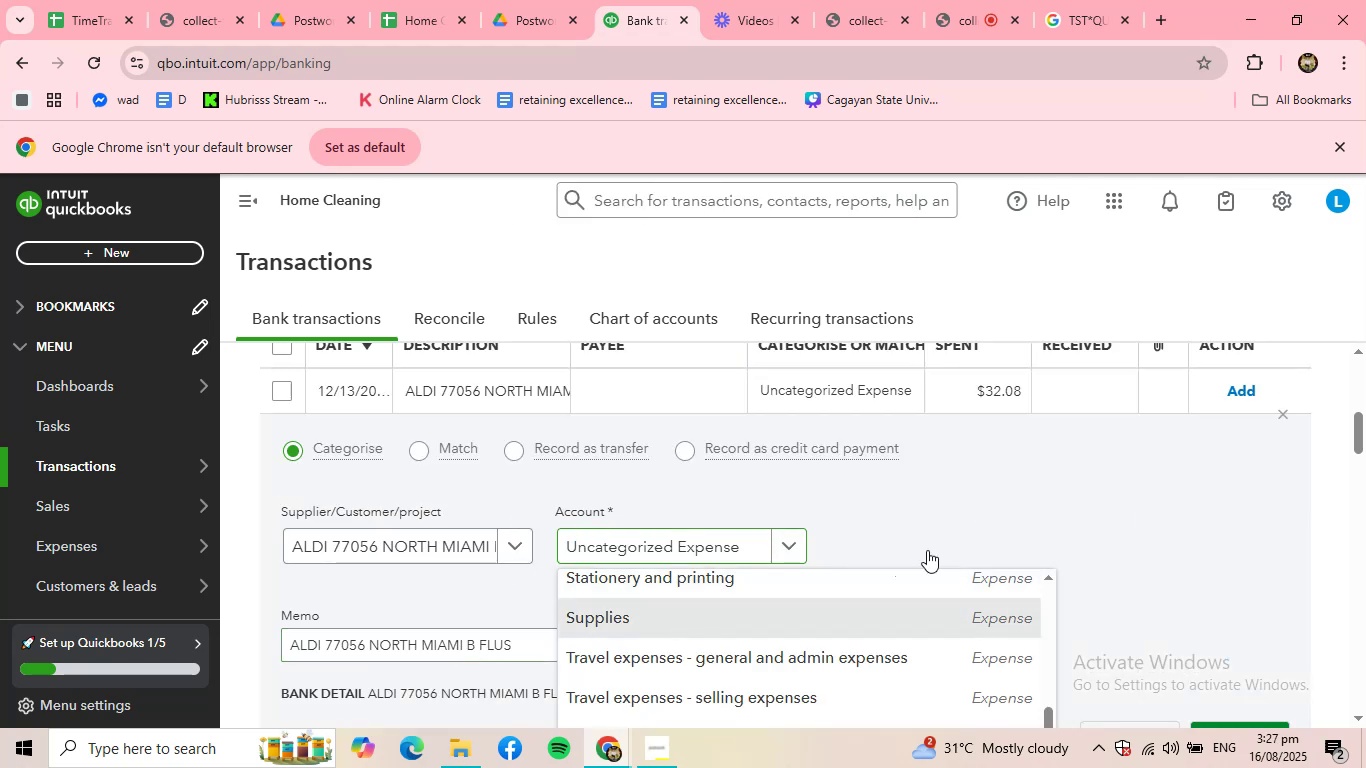 
scroll: coordinate [930, 550], scroll_direction: down, amount: 1.0
 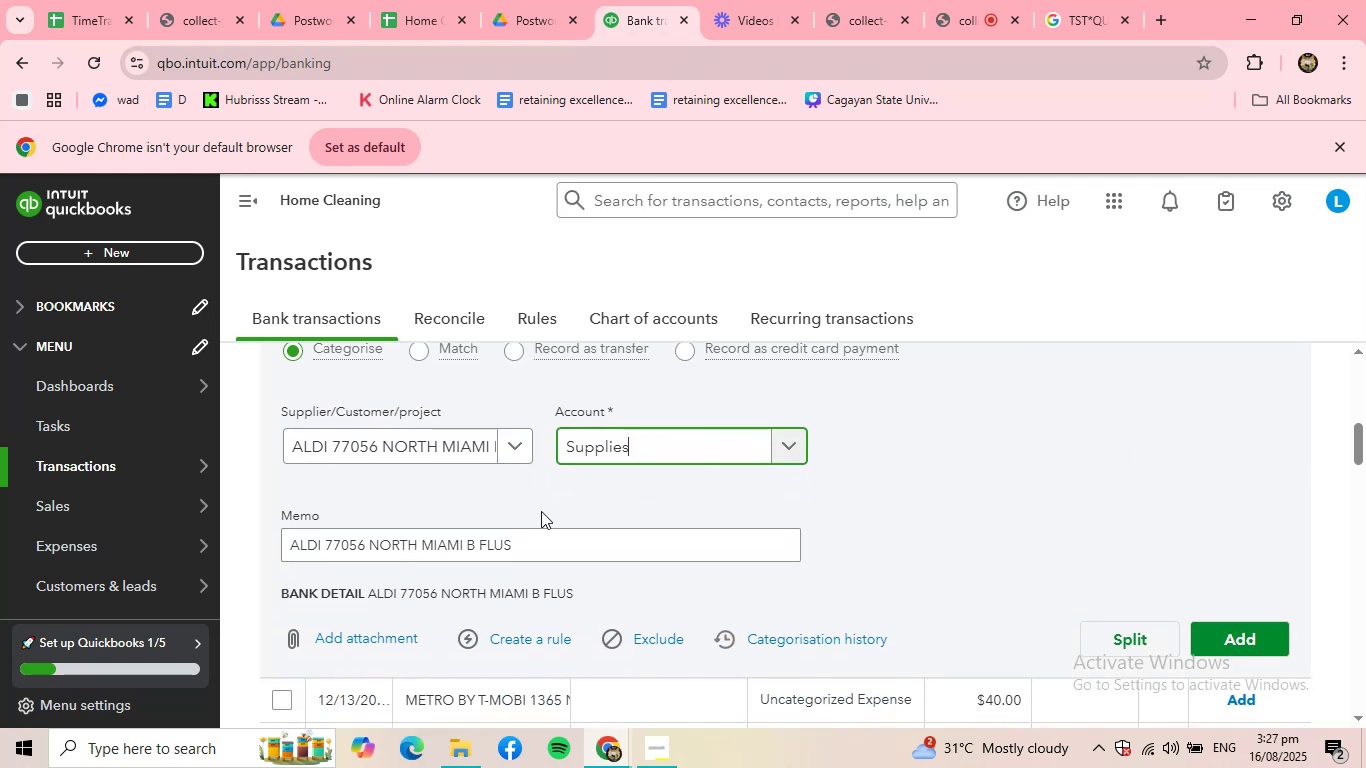 
left_click_drag(start_coordinate=[576, 538], to_coordinate=[199, 493])
 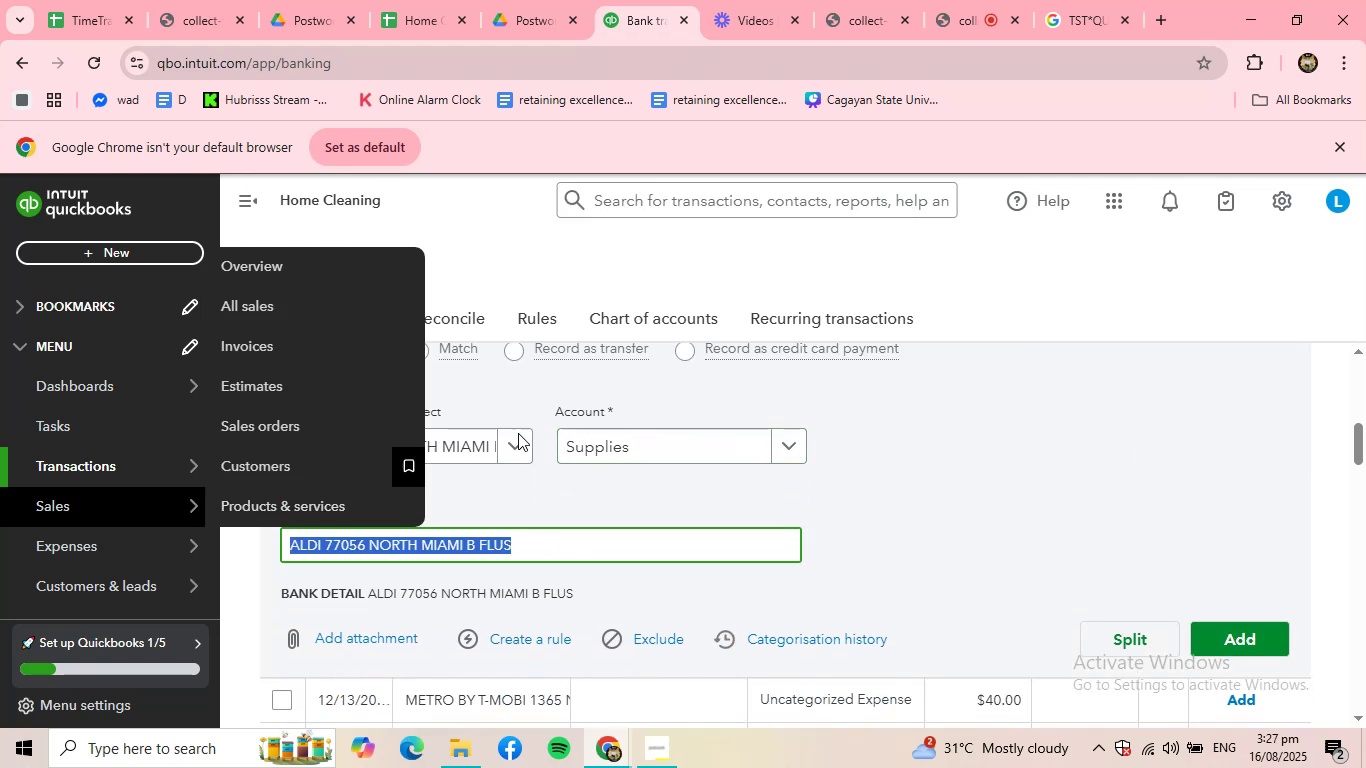 
key(Control+ControlLeft)
 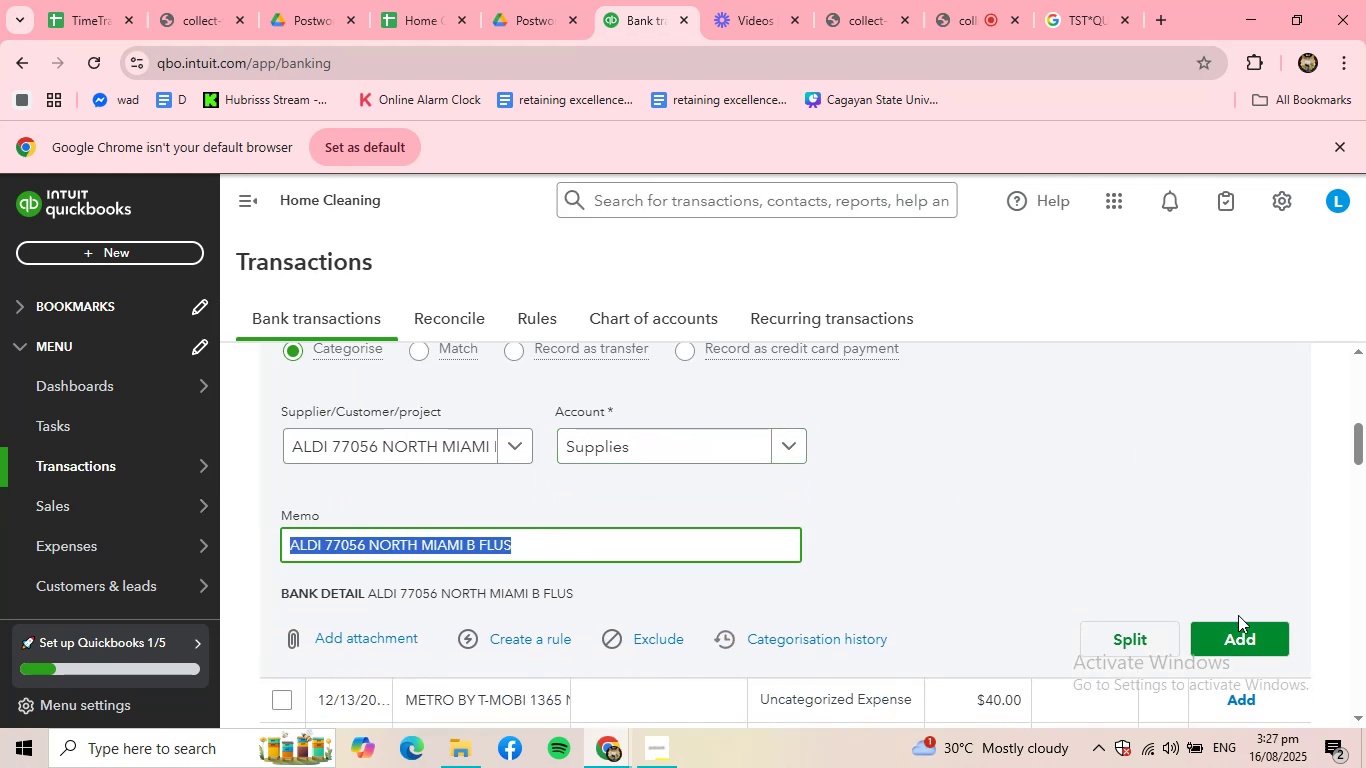 
left_click([1243, 644])
 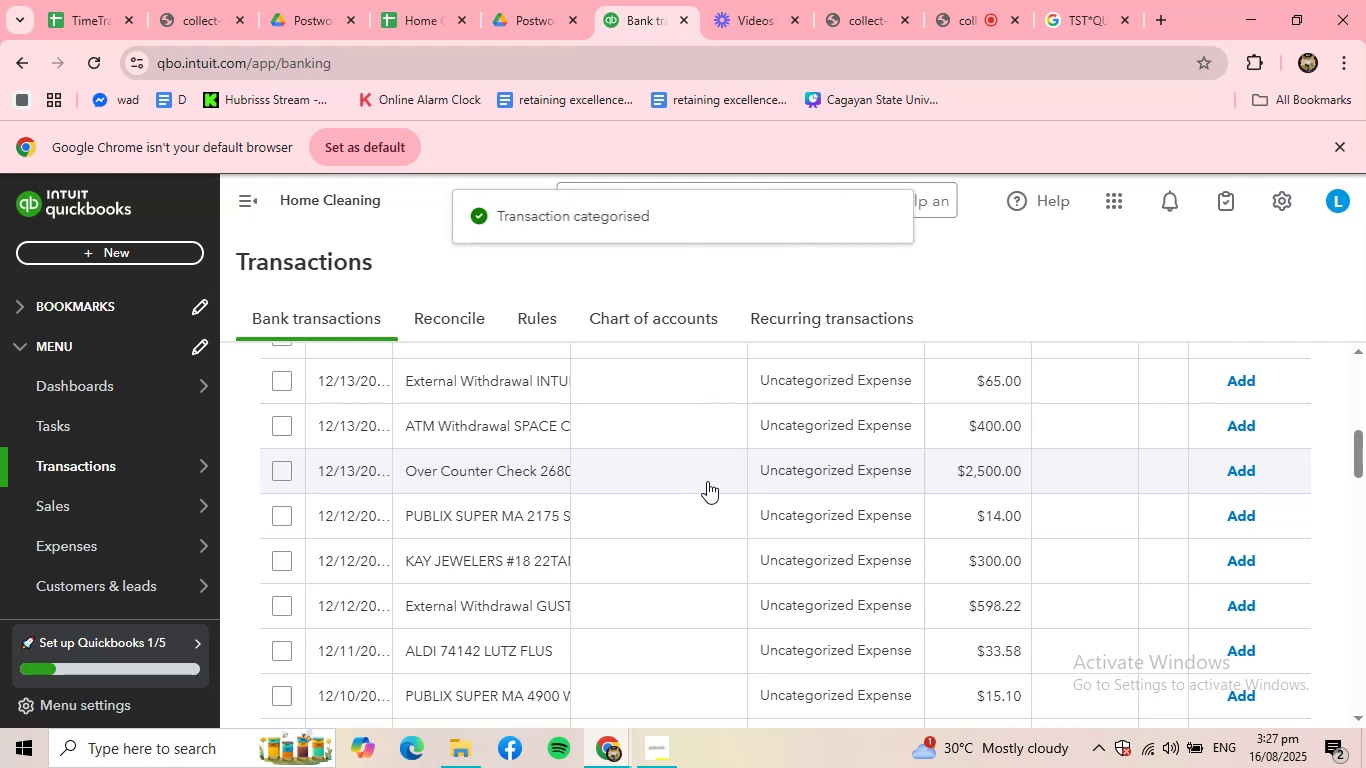 
scroll: coordinate [515, 521], scroll_direction: up, amount: 3.0
 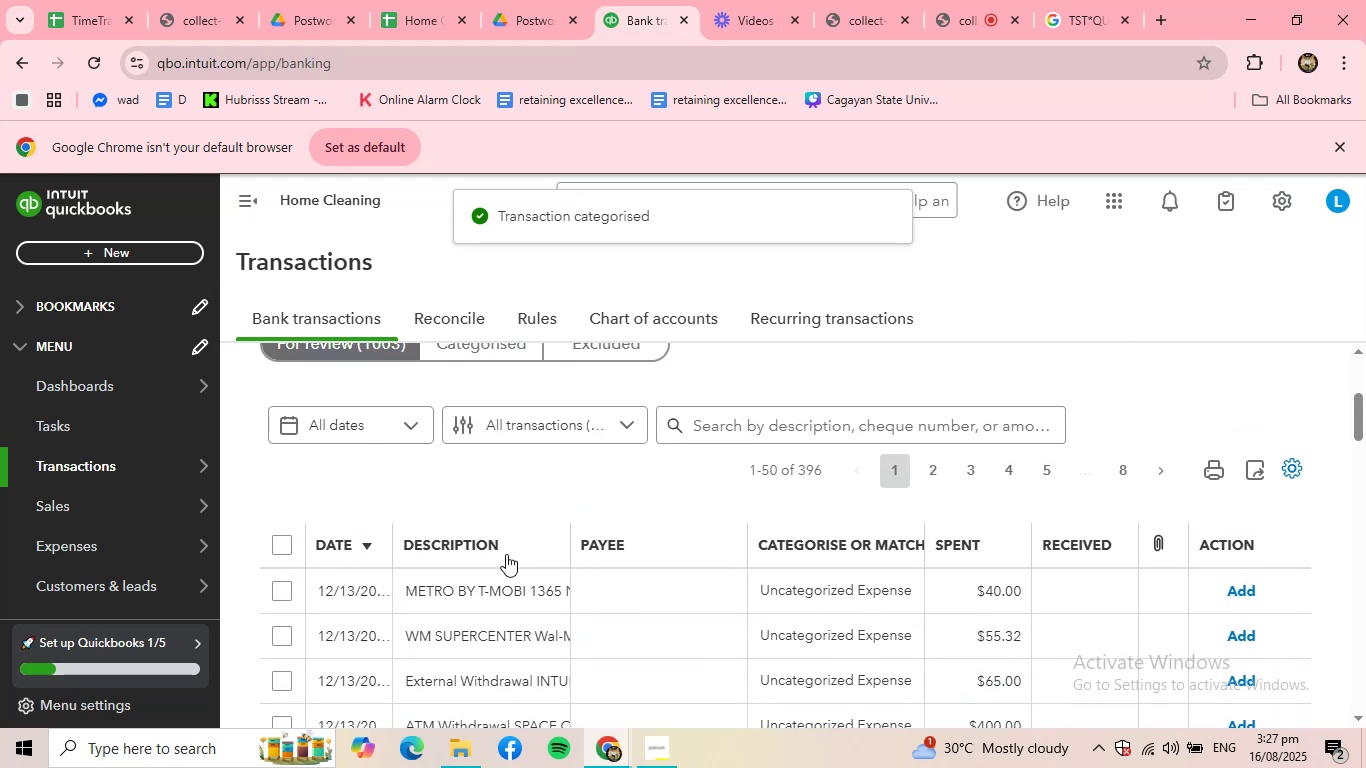 
scroll: coordinate [506, 554], scroll_direction: down, amount: 1.0
 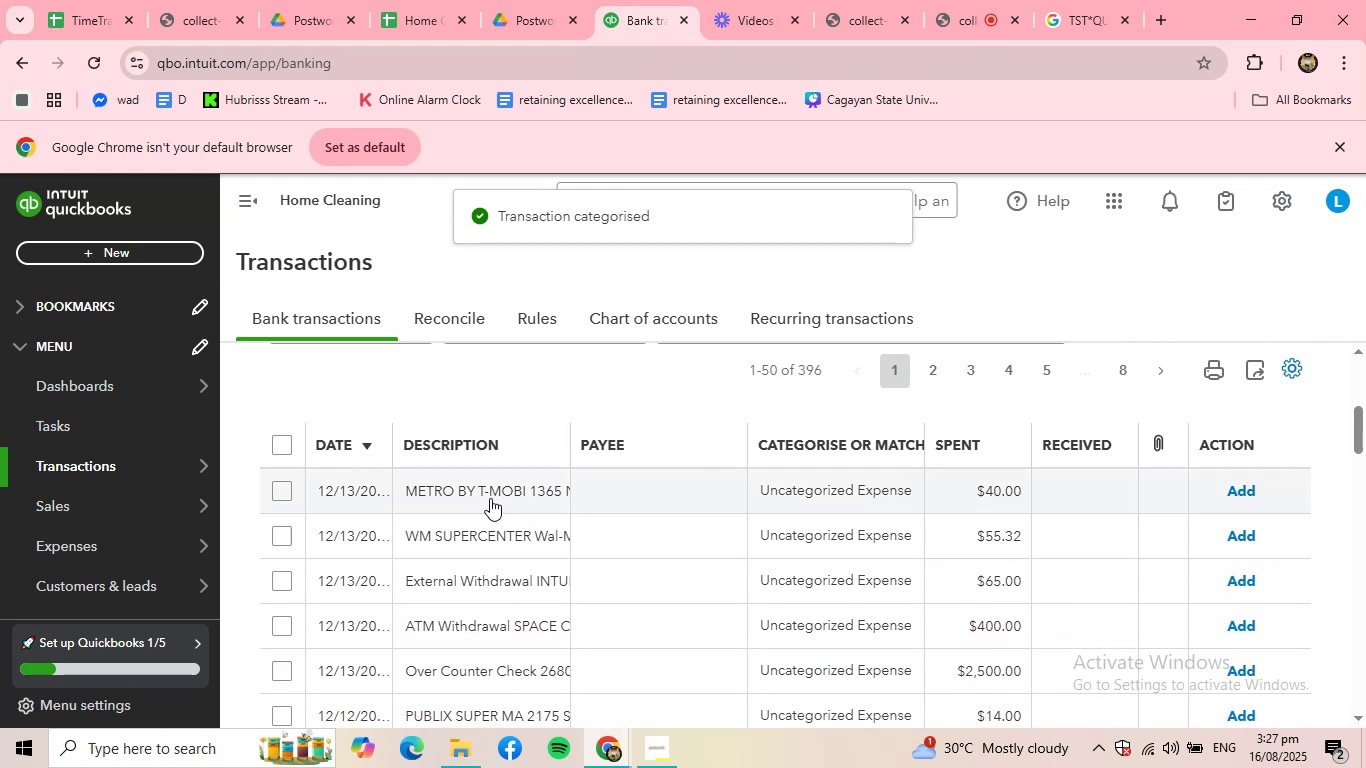 
left_click([490, 498])
 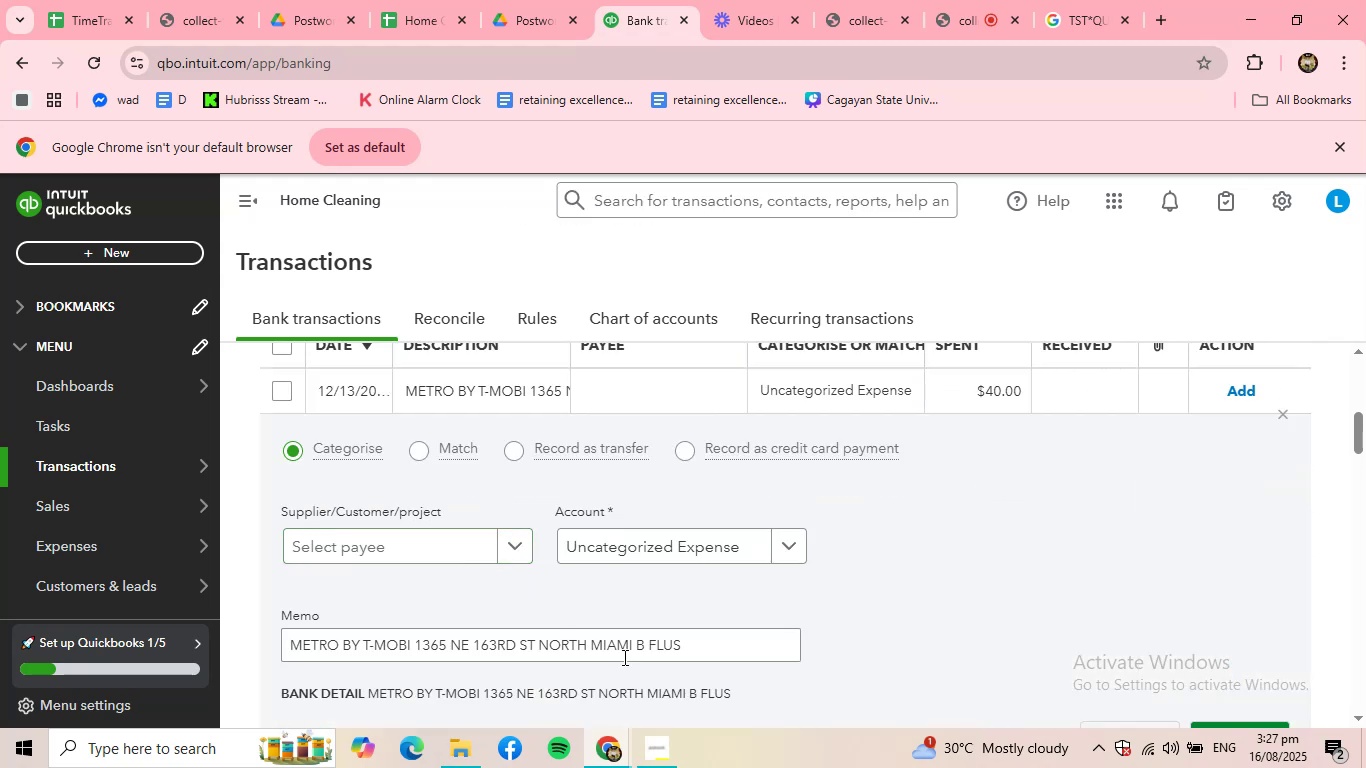 
left_click_drag(start_coordinate=[722, 651], to_coordinate=[261, 627])
 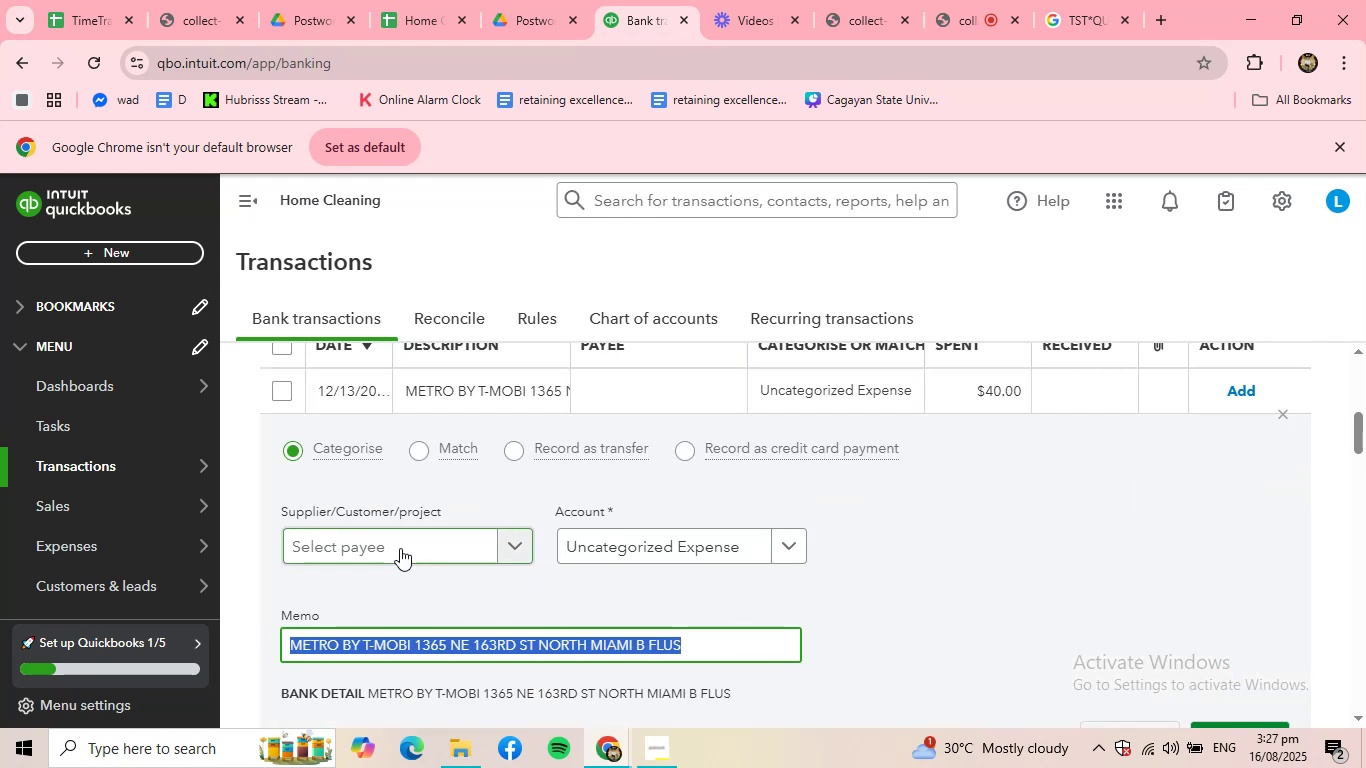 
left_click([405, 547])
 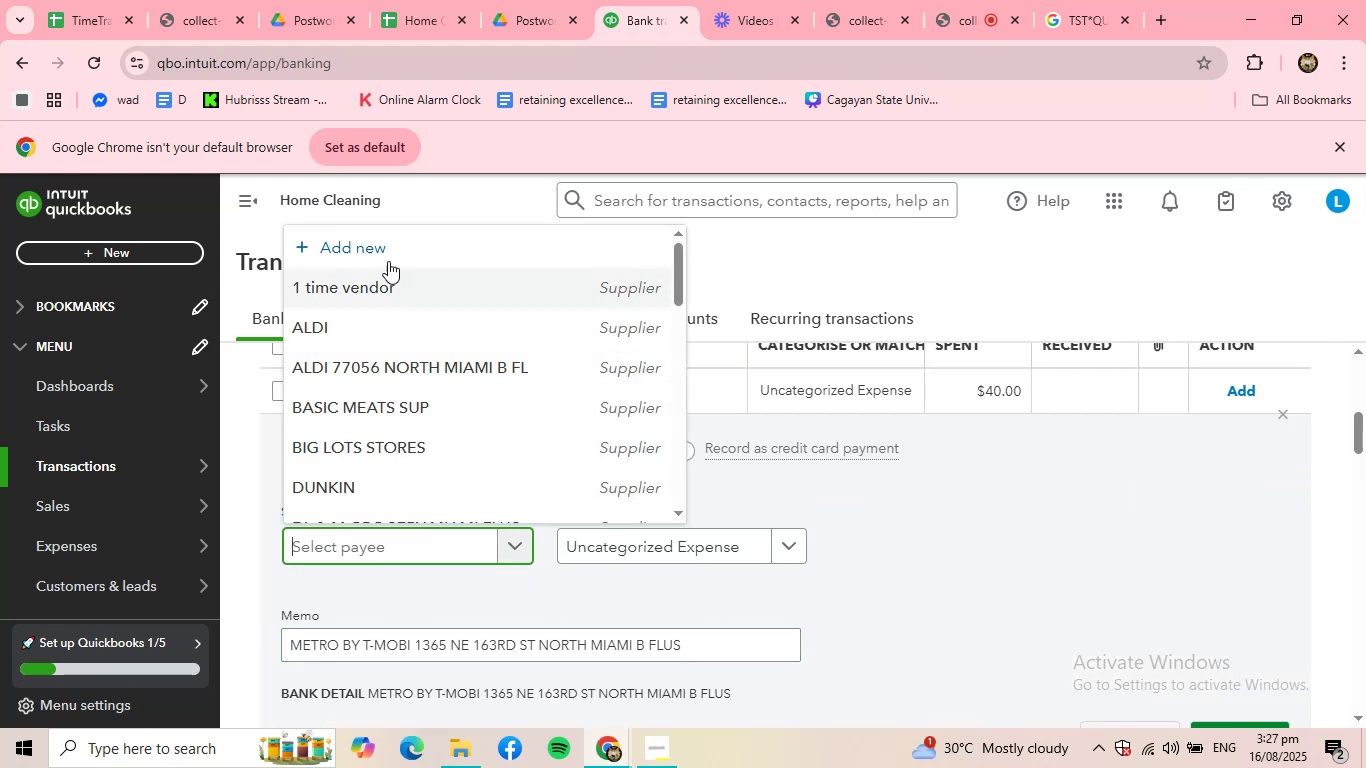 
left_click([382, 249])
 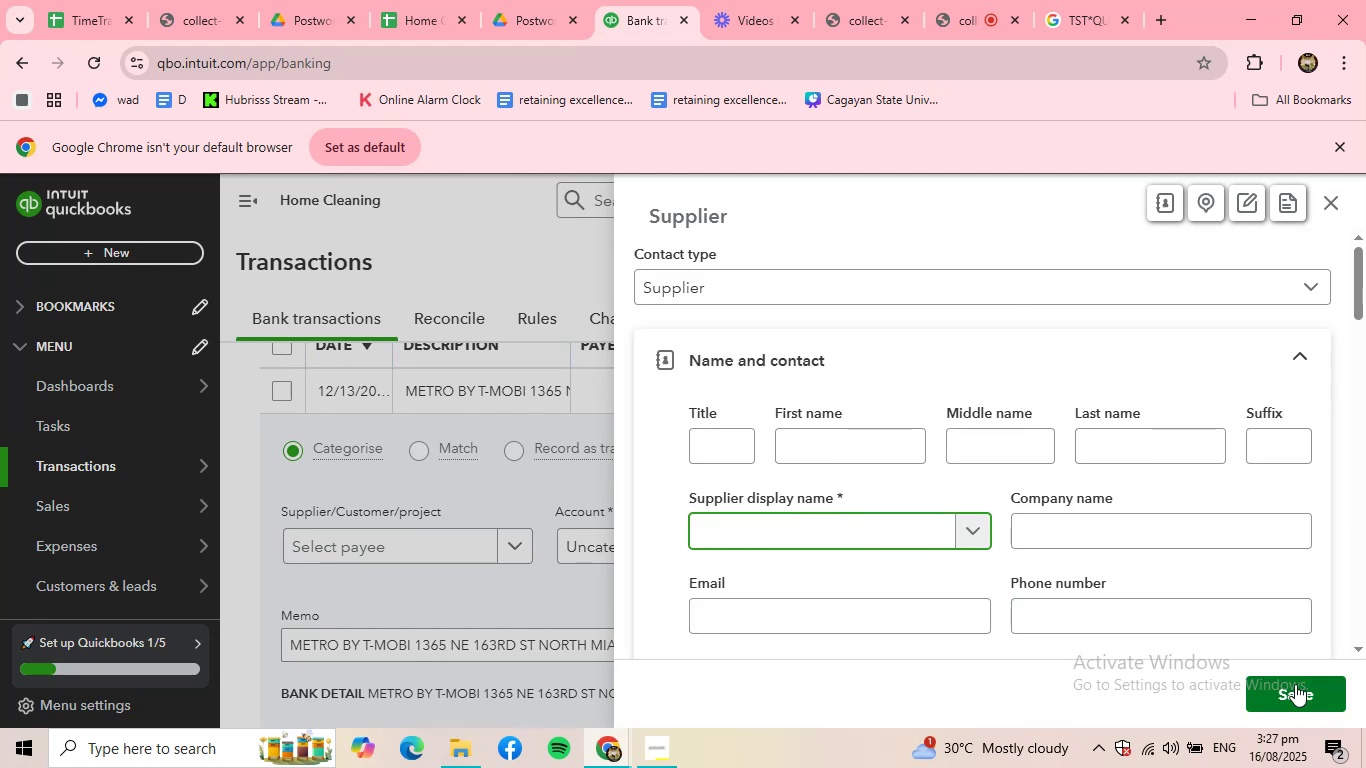 
left_click([485, 489])
 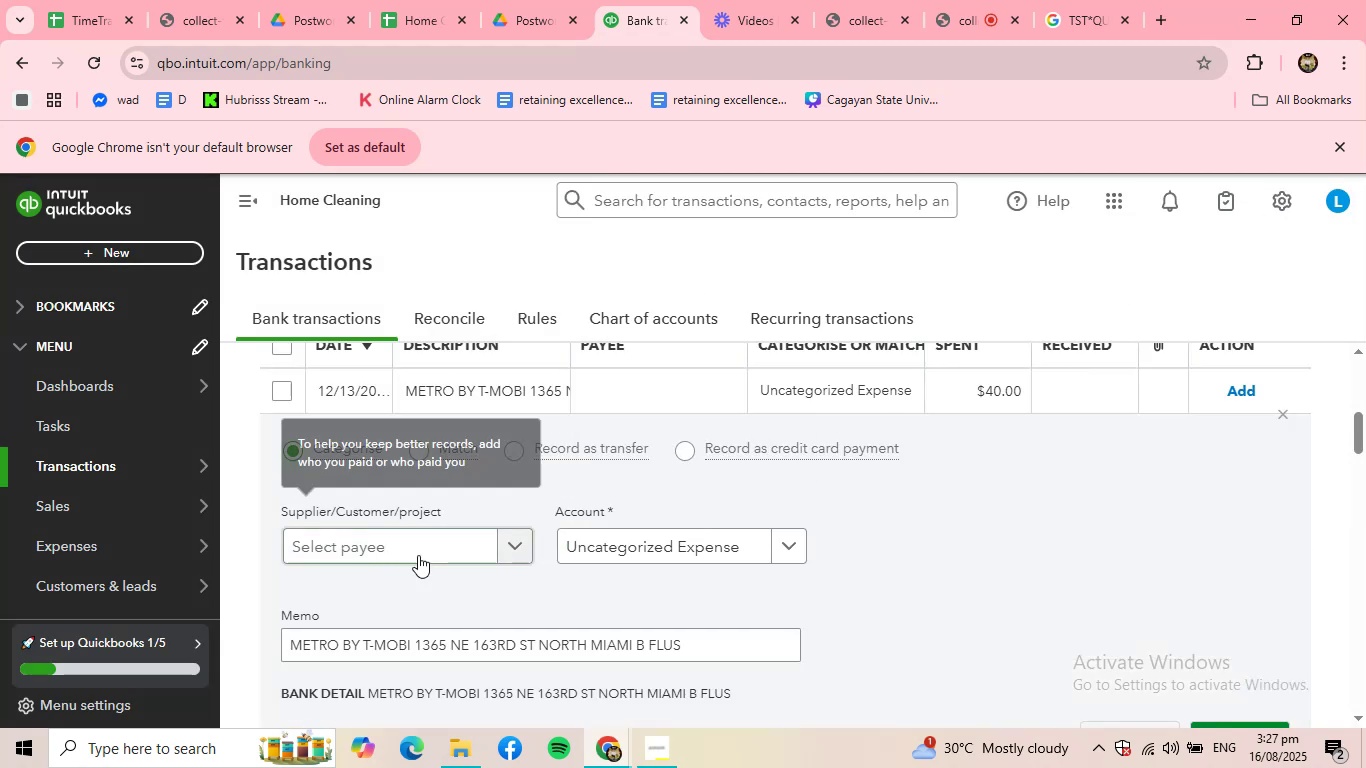 
left_click([487, 548])
 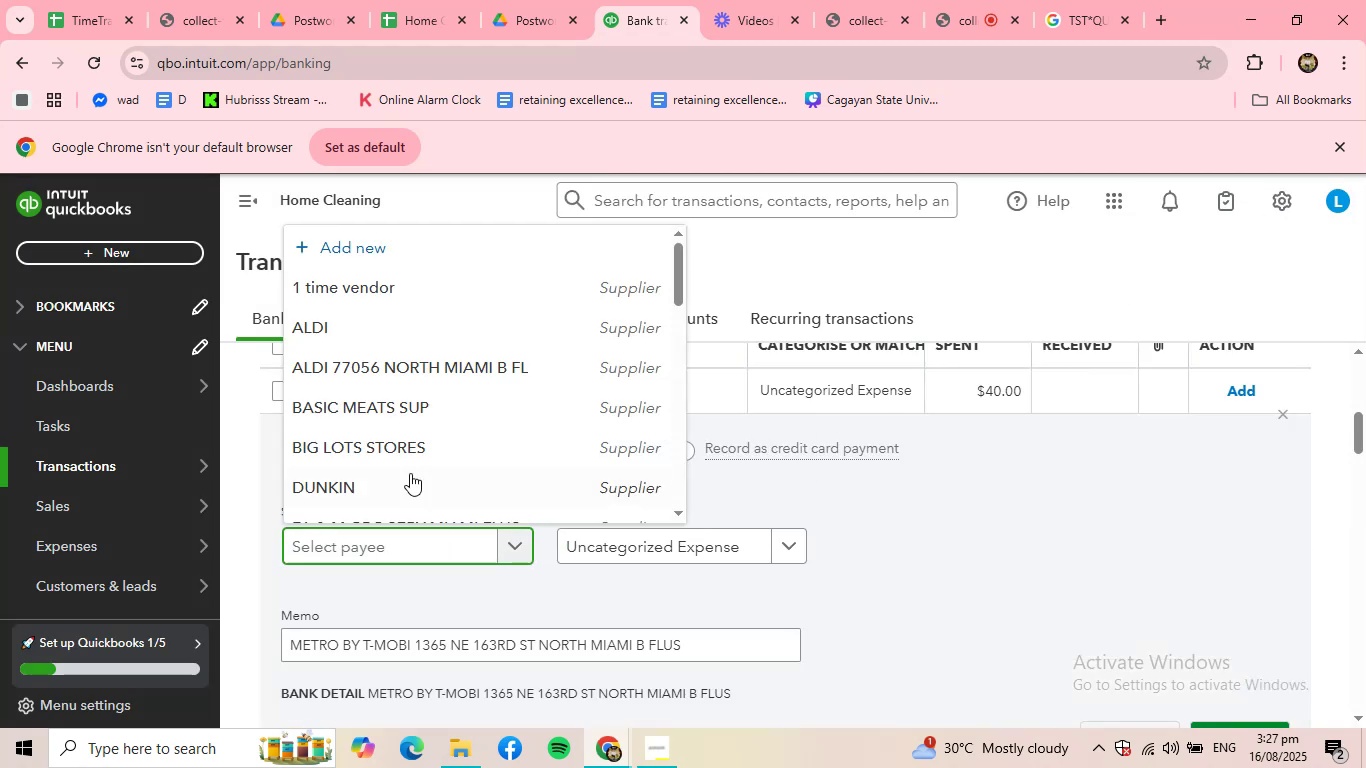 
scroll: coordinate [408, 465], scroll_direction: down, amount: 6.0
 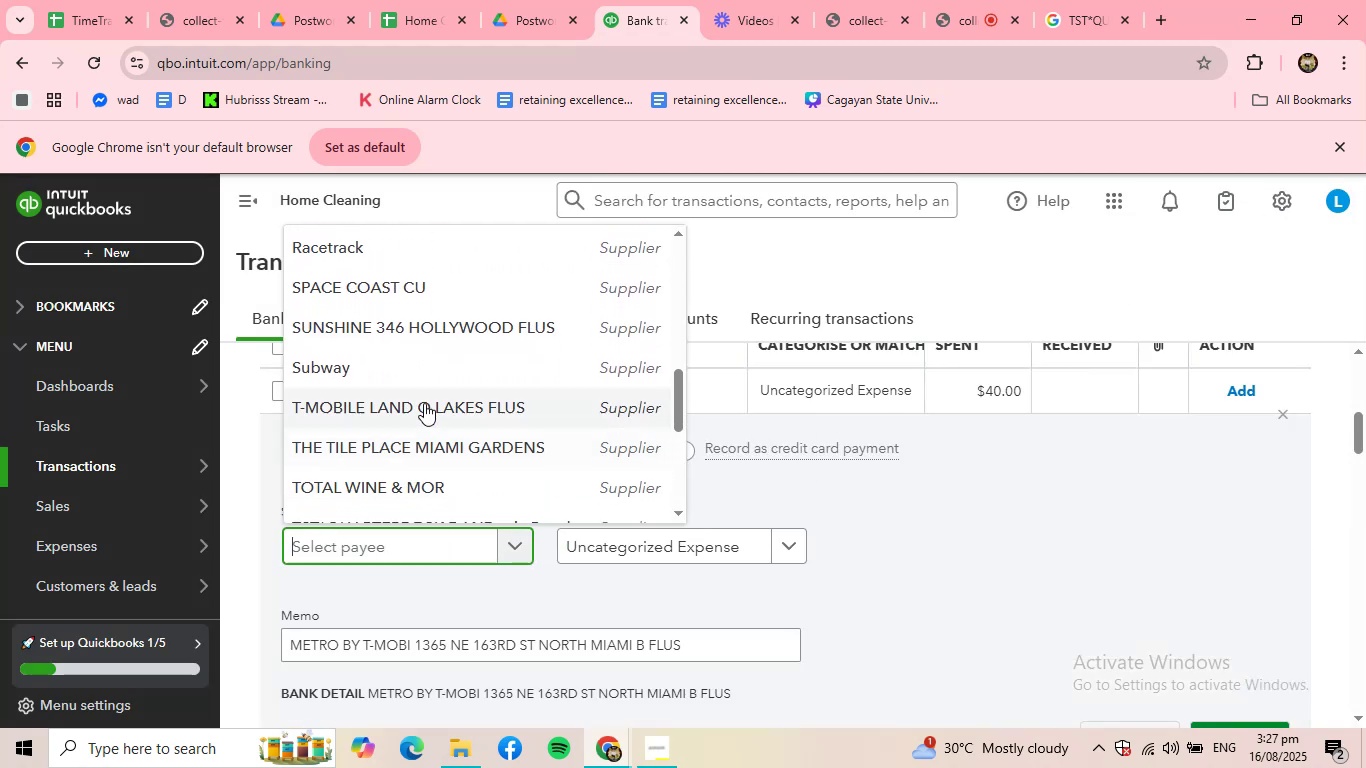 
left_click([424, 403])
 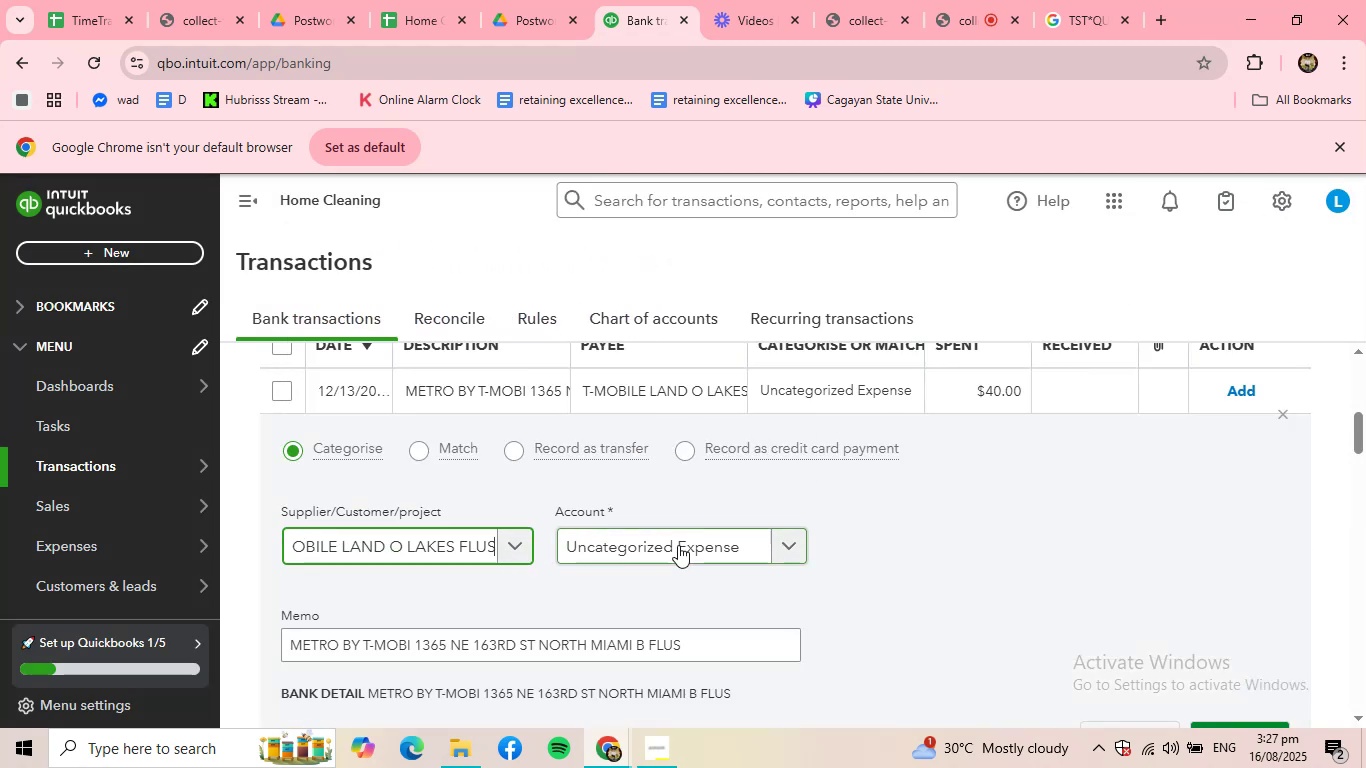 
left_click([732, 545])
 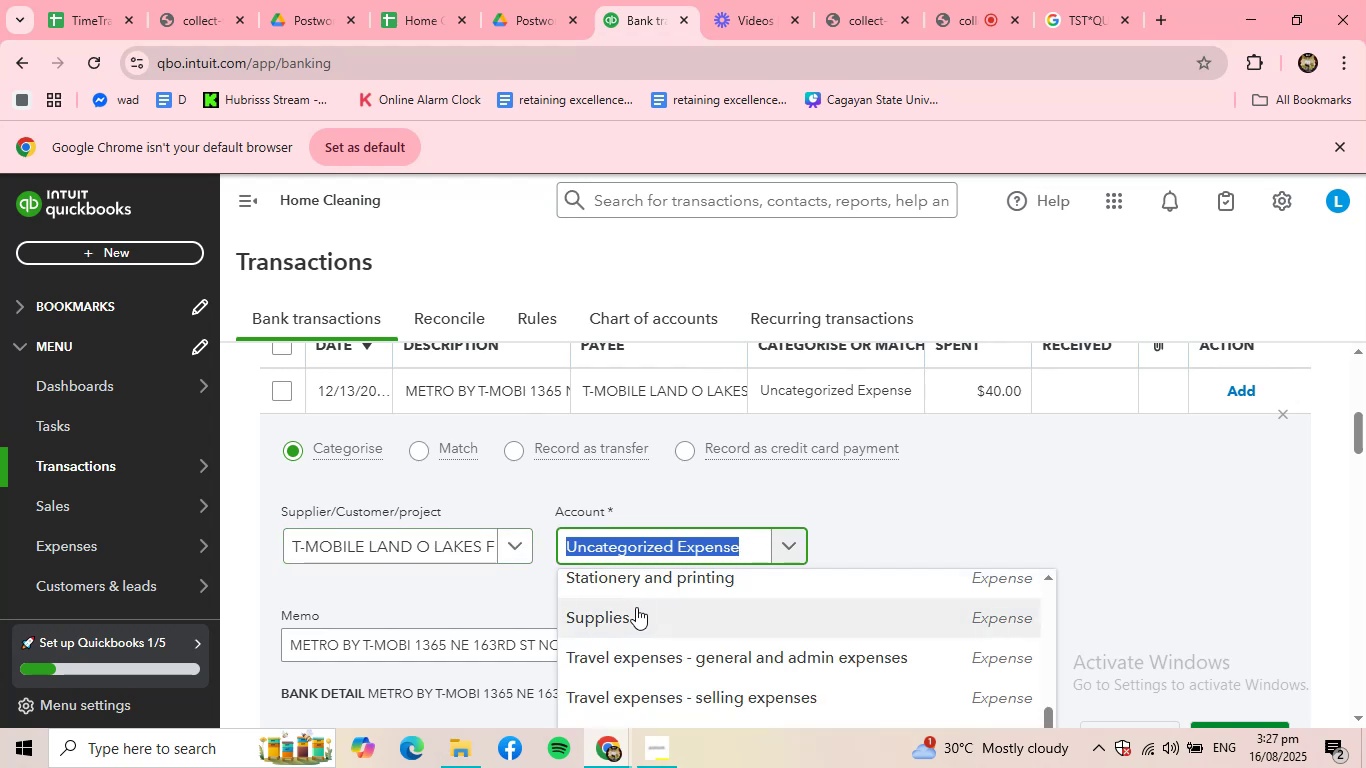 
left_click([635, 610])
 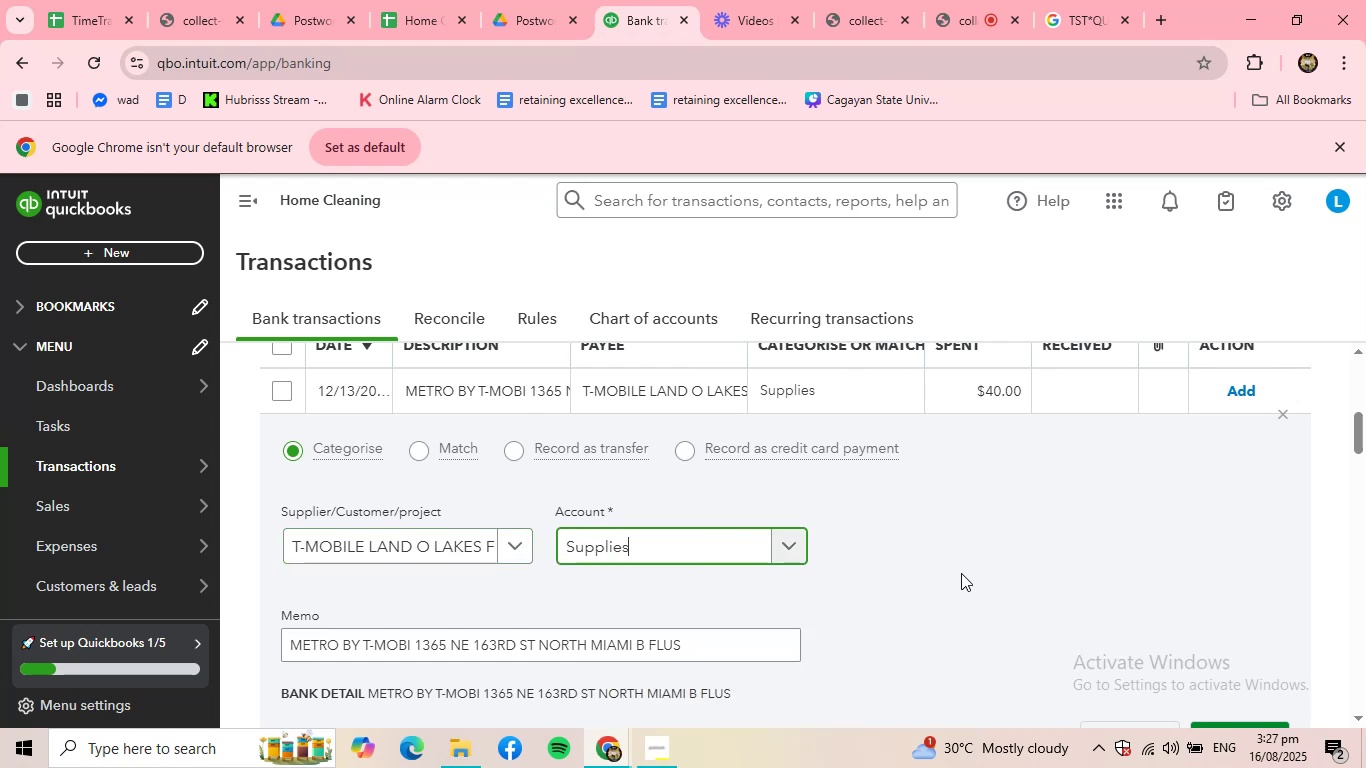 
scroll: coordinate [982, 573], scroll_direction: down, amount: 1.0
 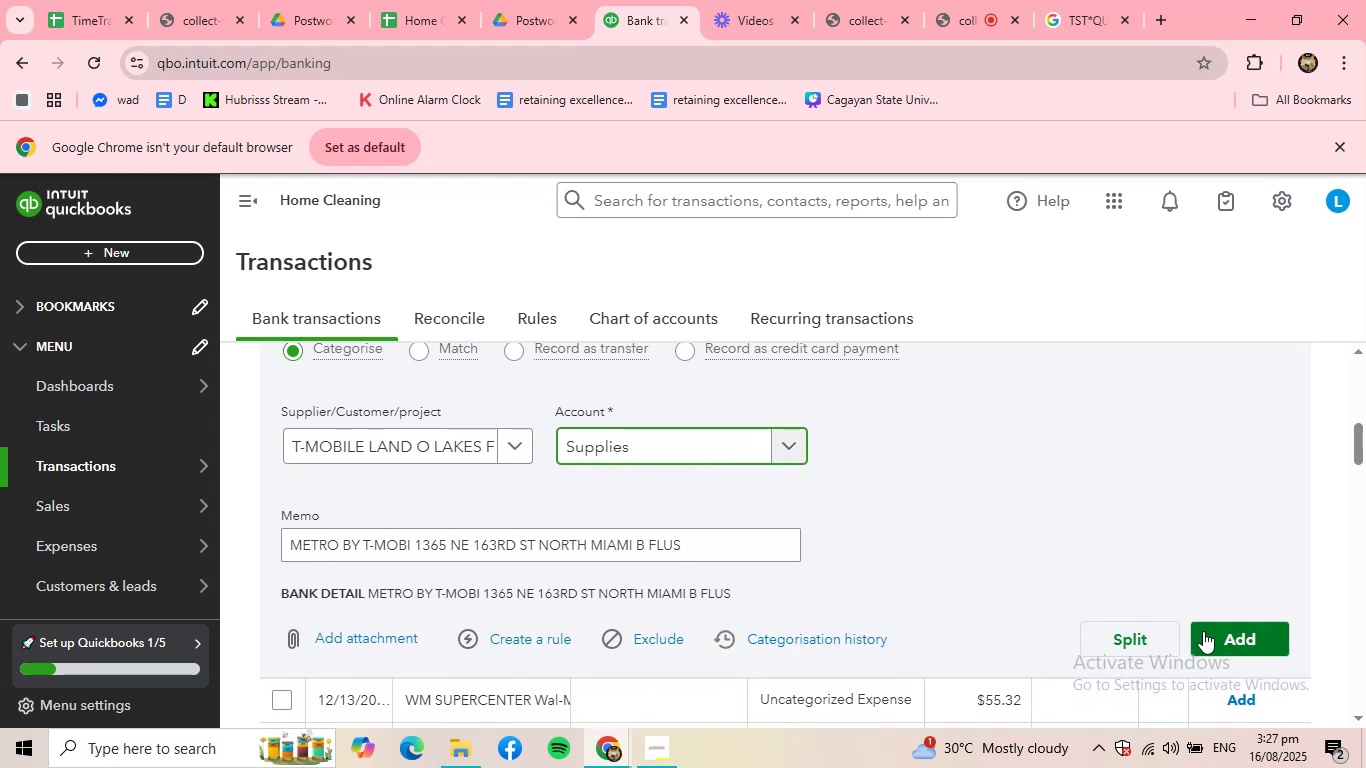 
left_click([1206, 632])
 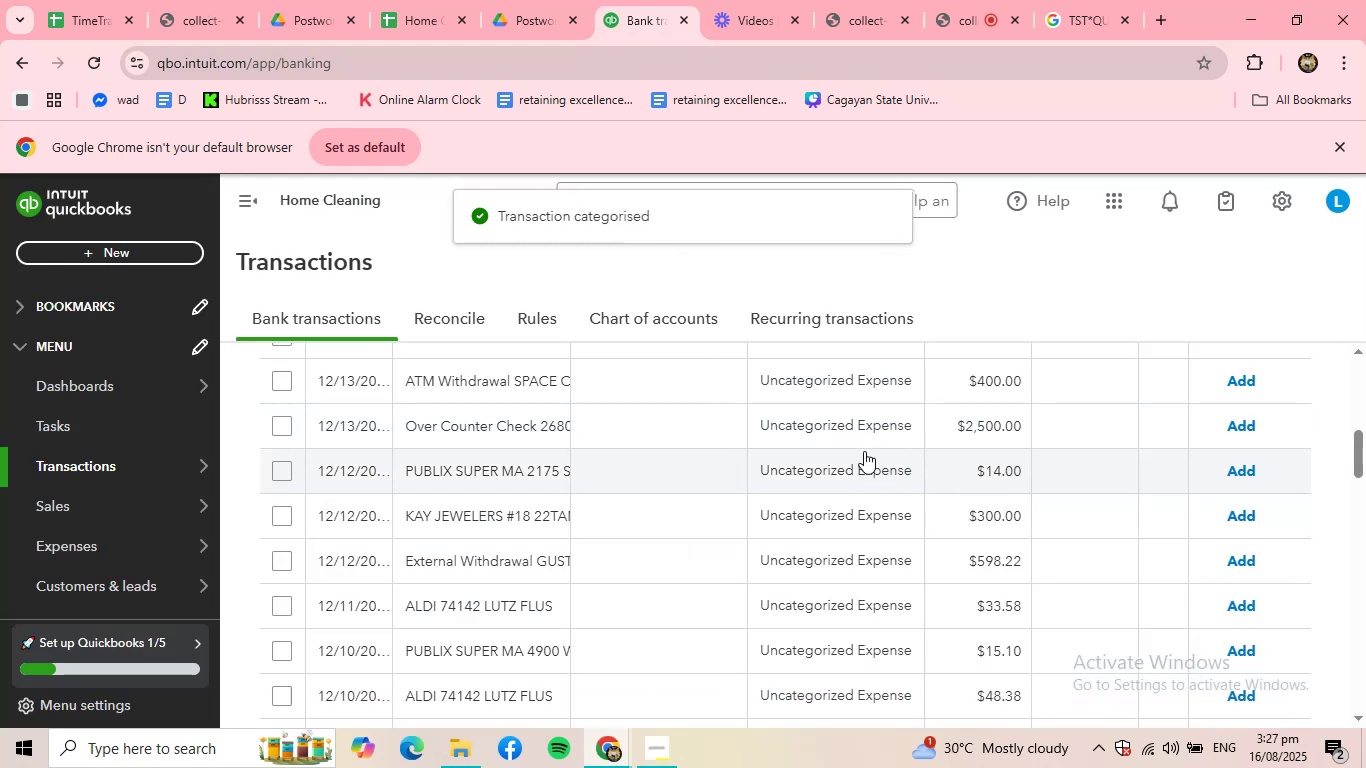 
scroll: coordinate [525, 489], scroll_direction: up, amount: 2.0
 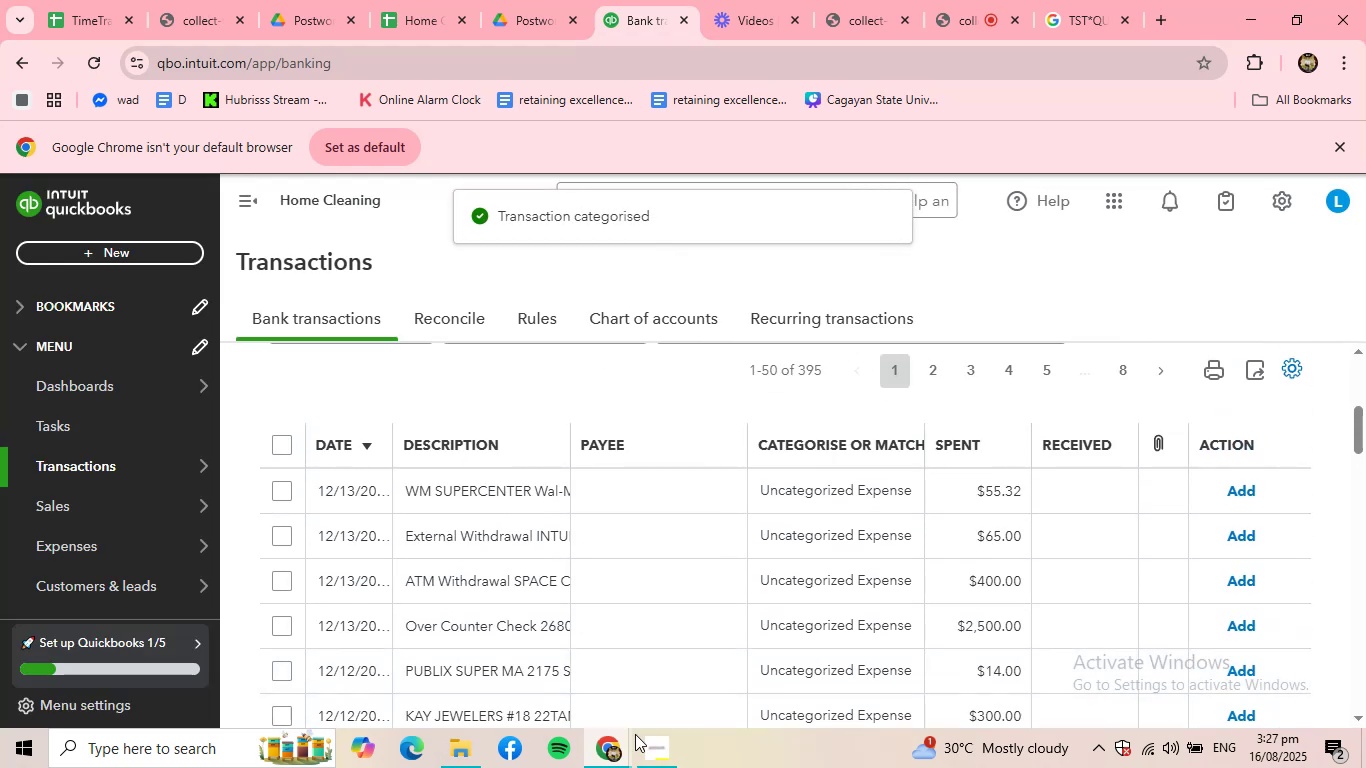 
left_click([655, 752])
 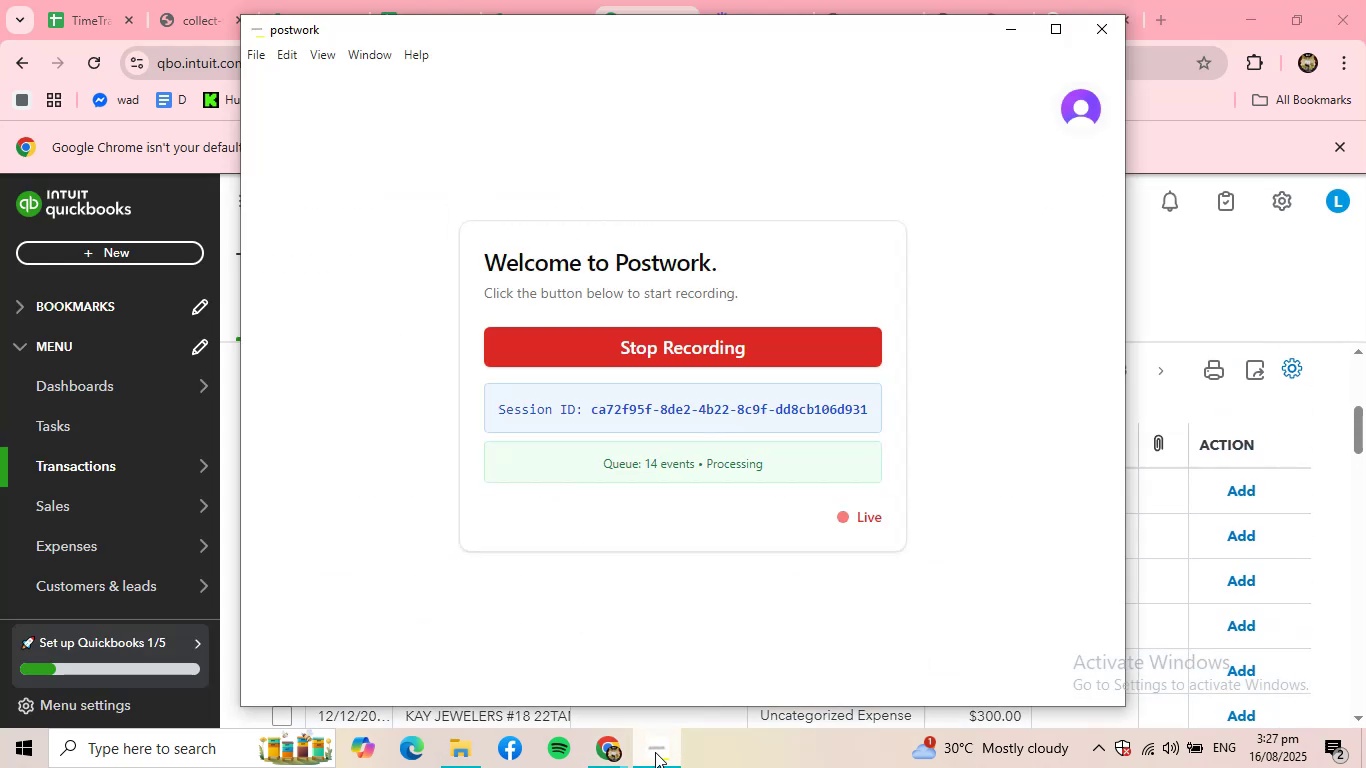 
left_click([655, 752])
 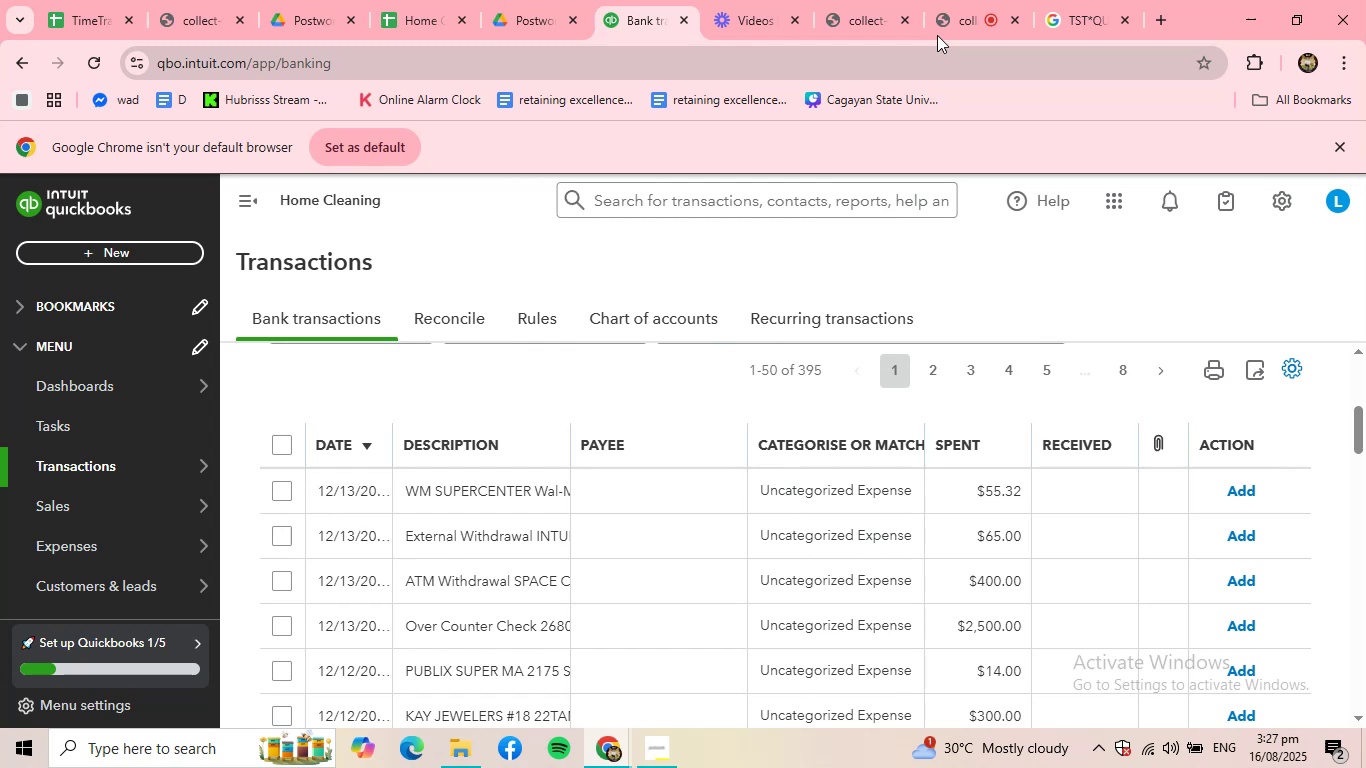 
left_click([945, 26])
 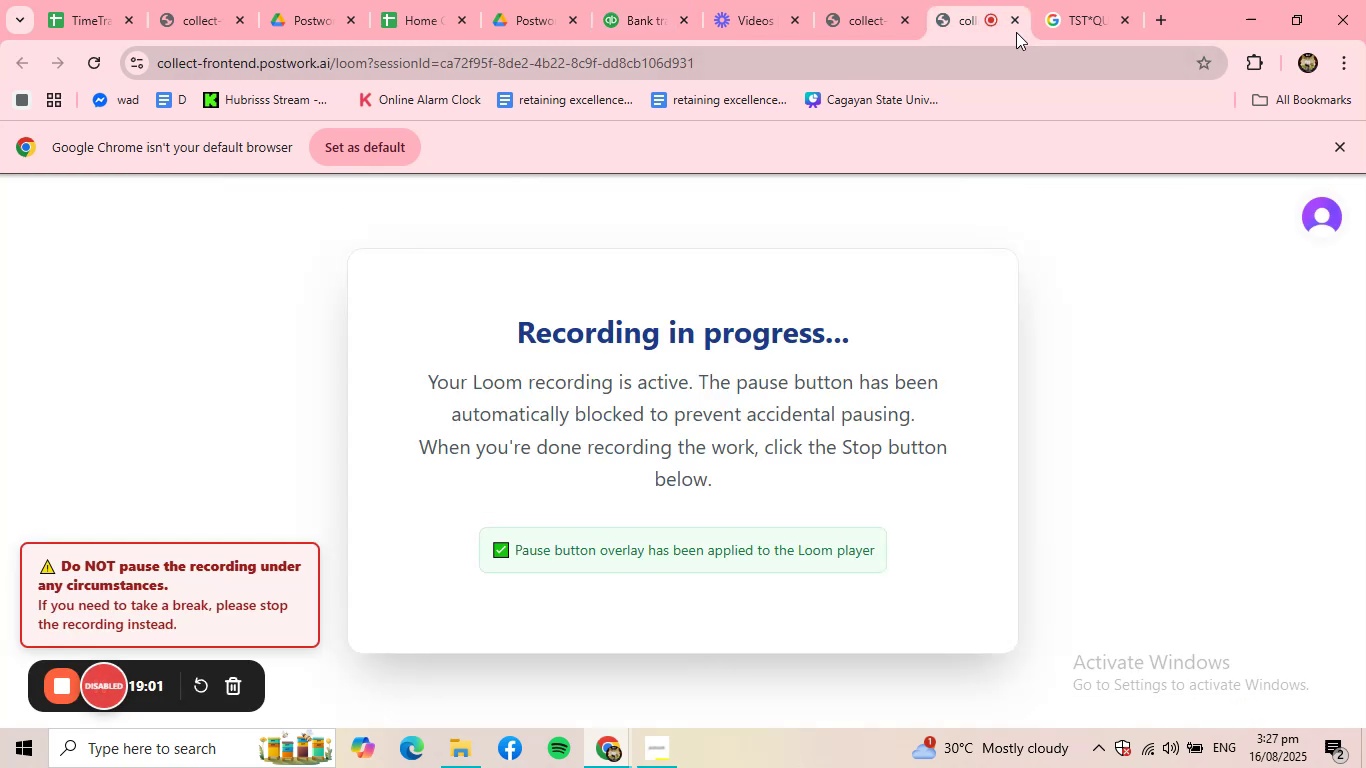 
left_click([1073, 22])
 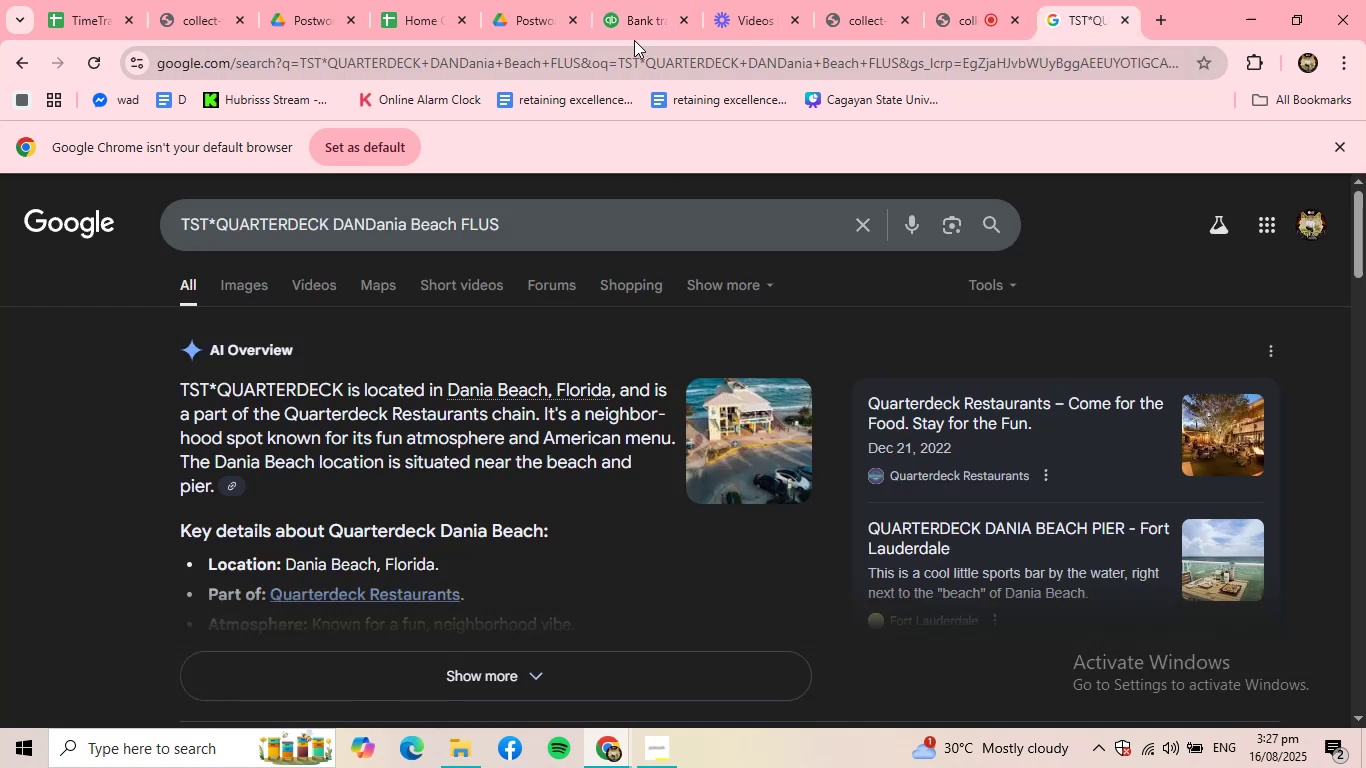 
left_click([638, 24])
 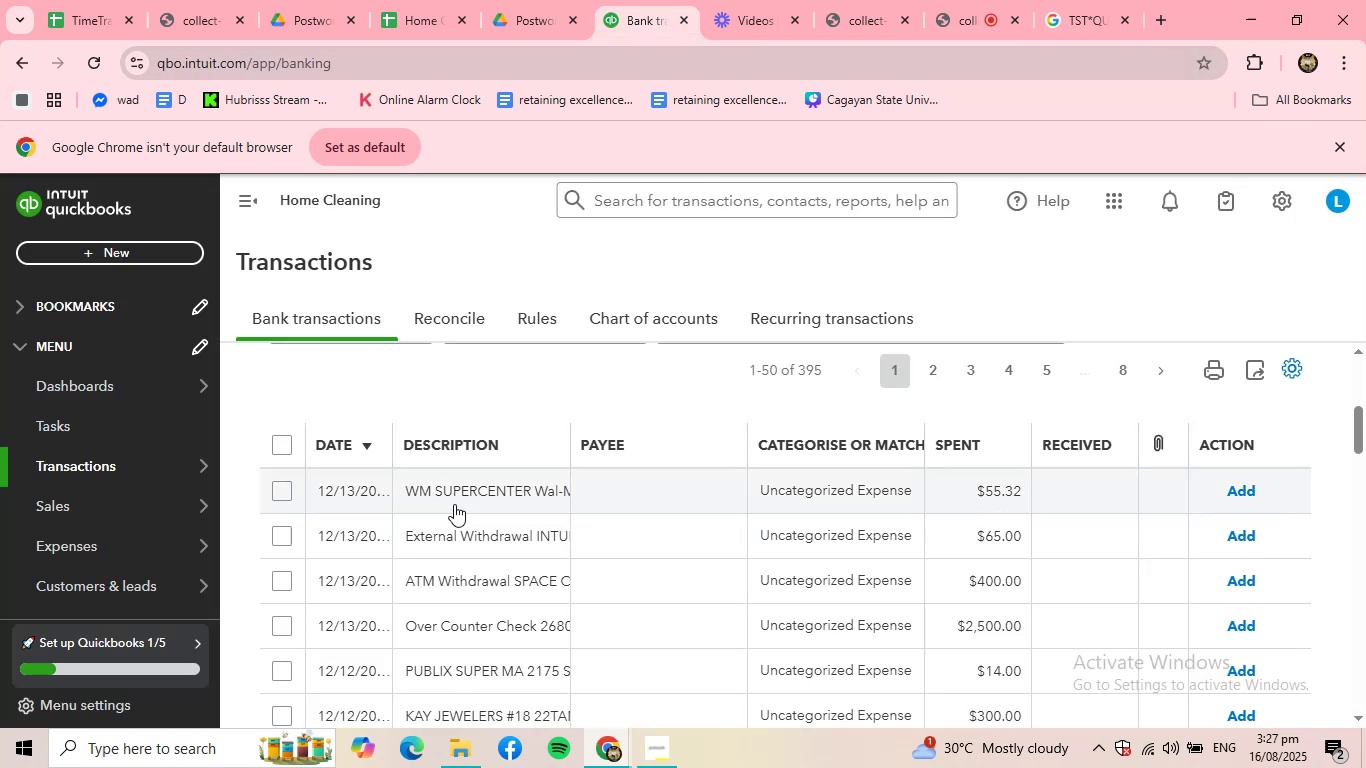 
left_click([463, 501])
 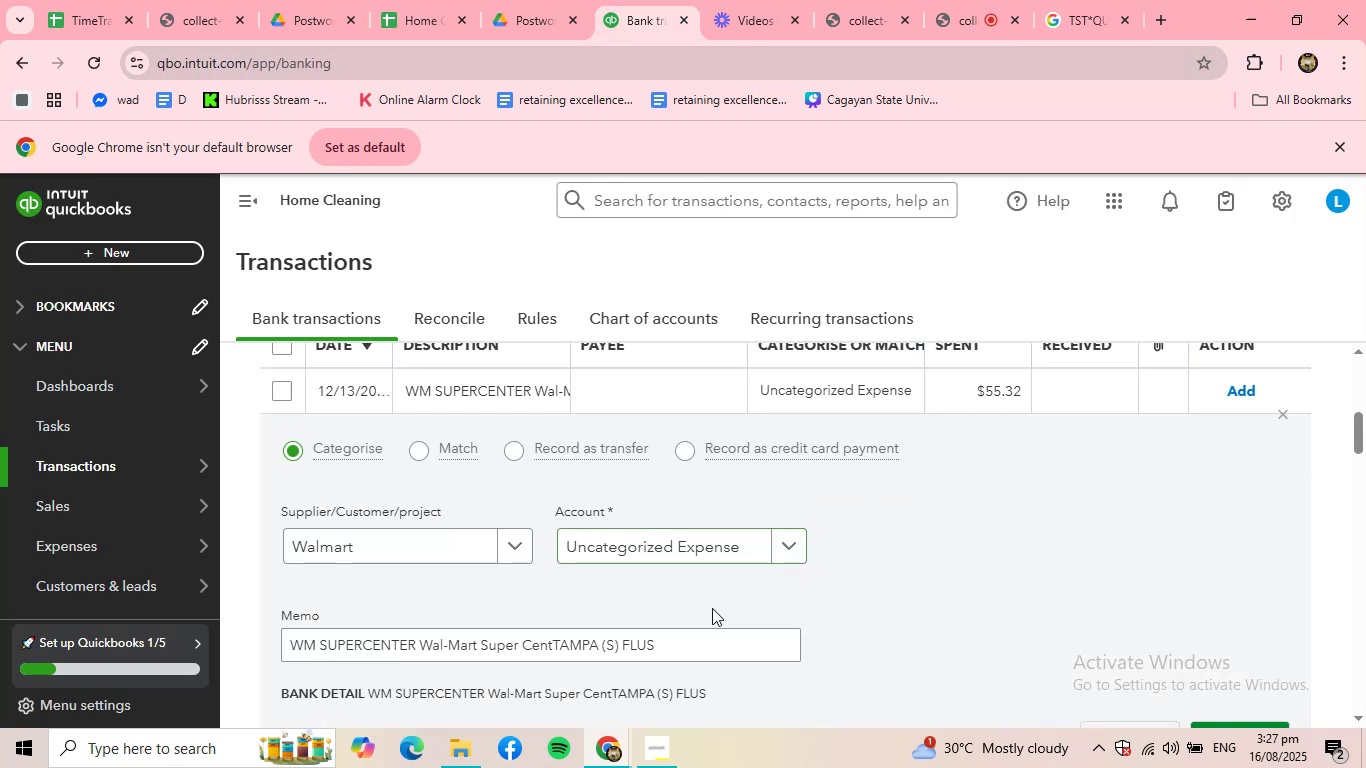 
left_click([725, 552])
 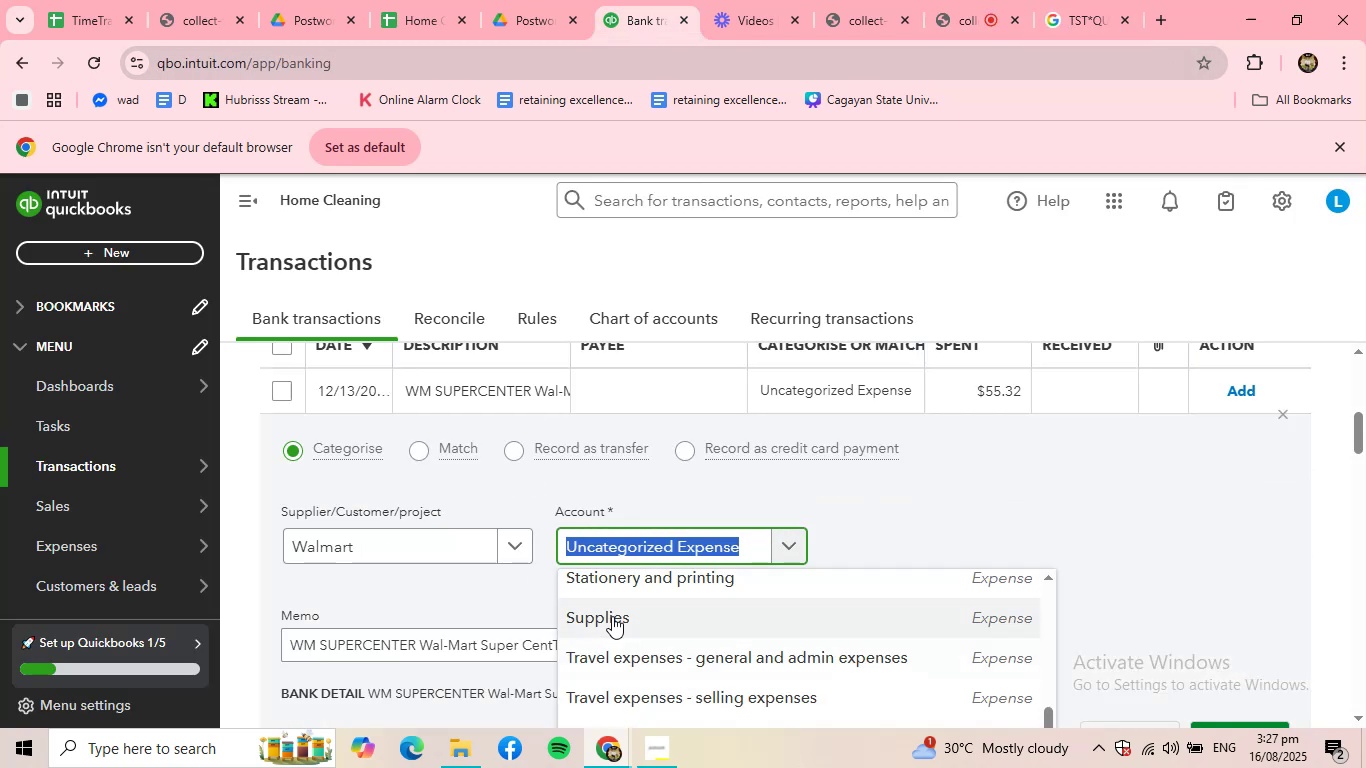 
left_click([612, 616])
 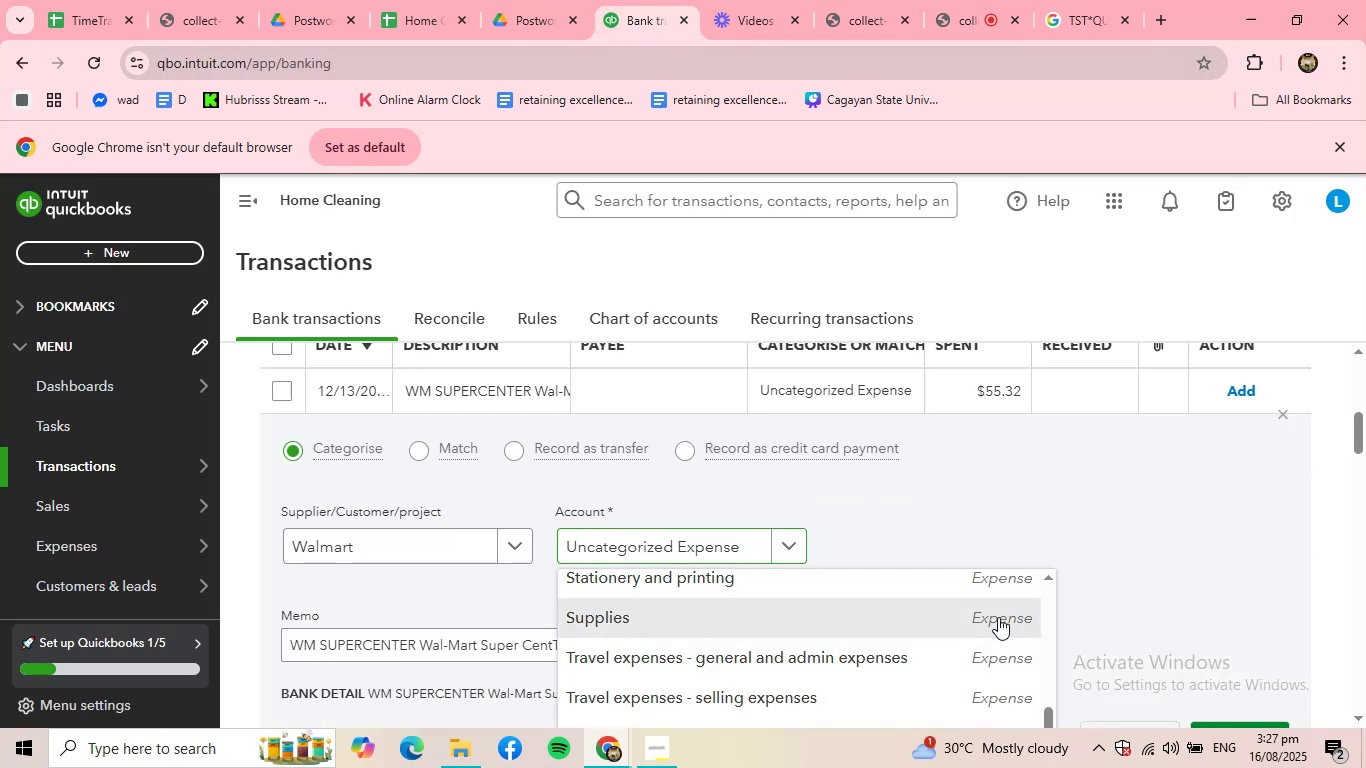 
scroll: coordinate [998, 617], scroll_direction: down, amount: 1.0
 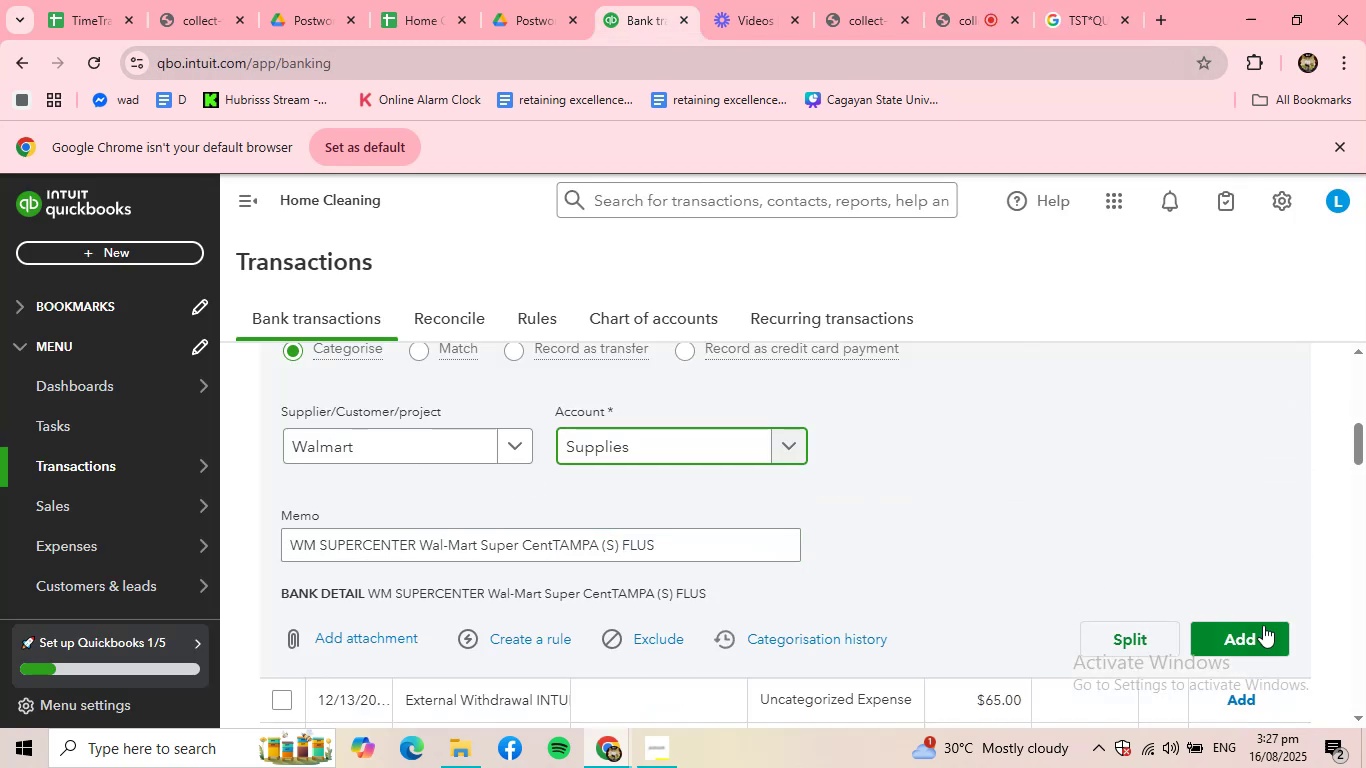 
left_click([1270, 635])
 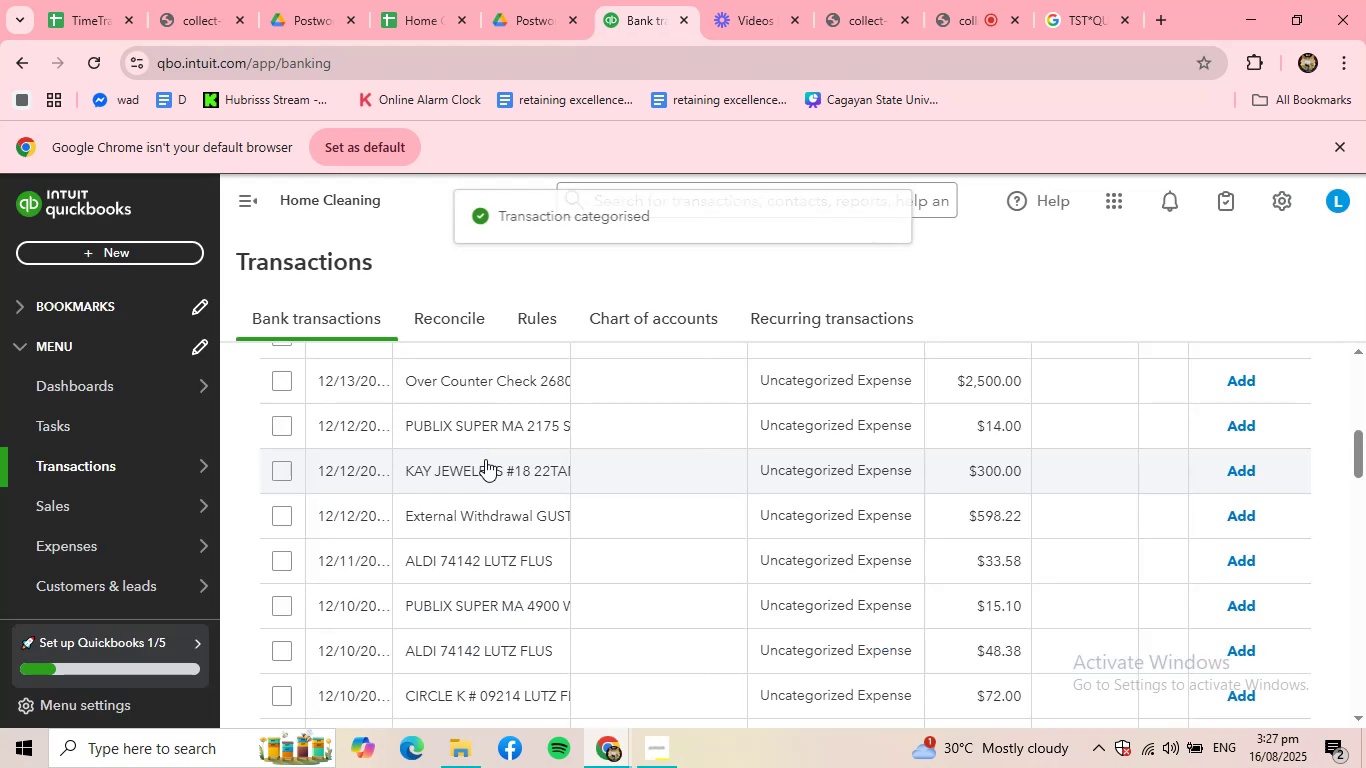 
scroll: coordinate [443, 403], scroll_direction: up, amount: 3.0
 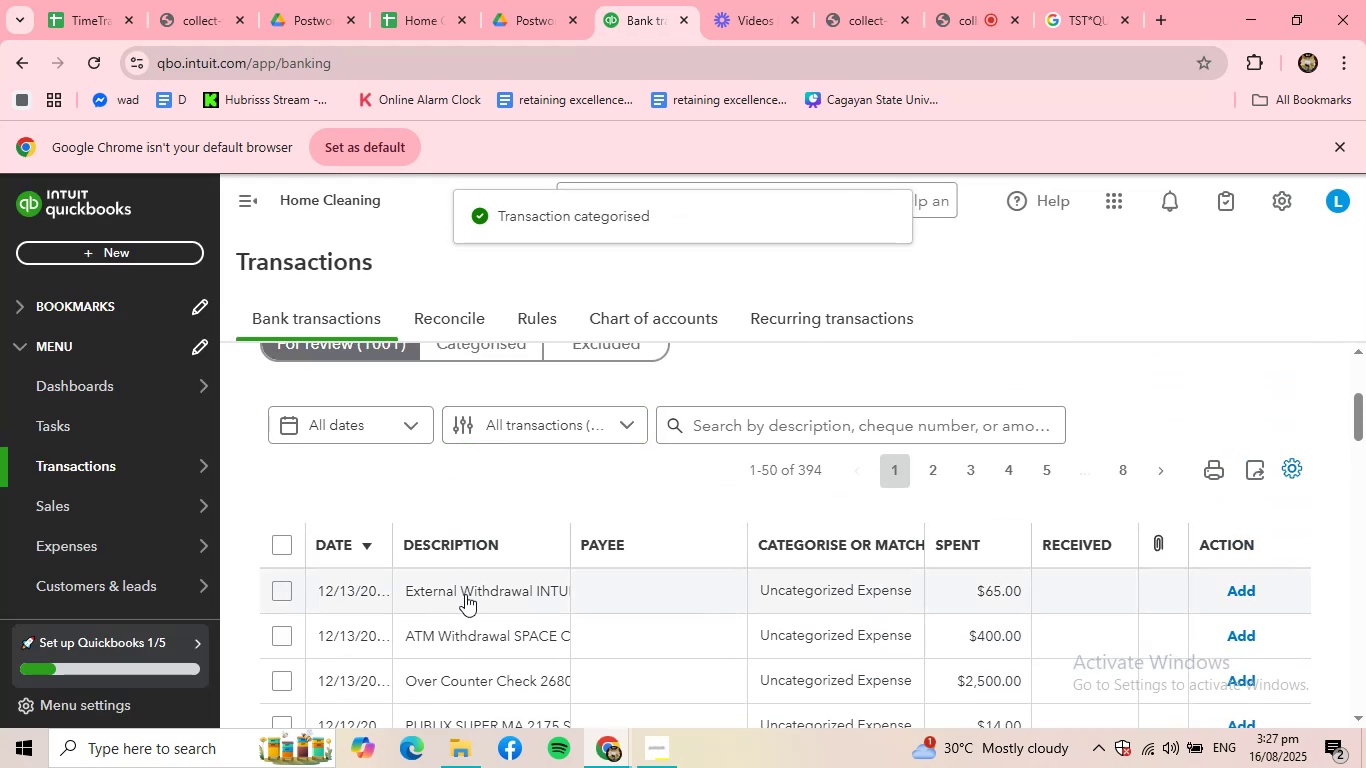 
left_click([466, 596])
 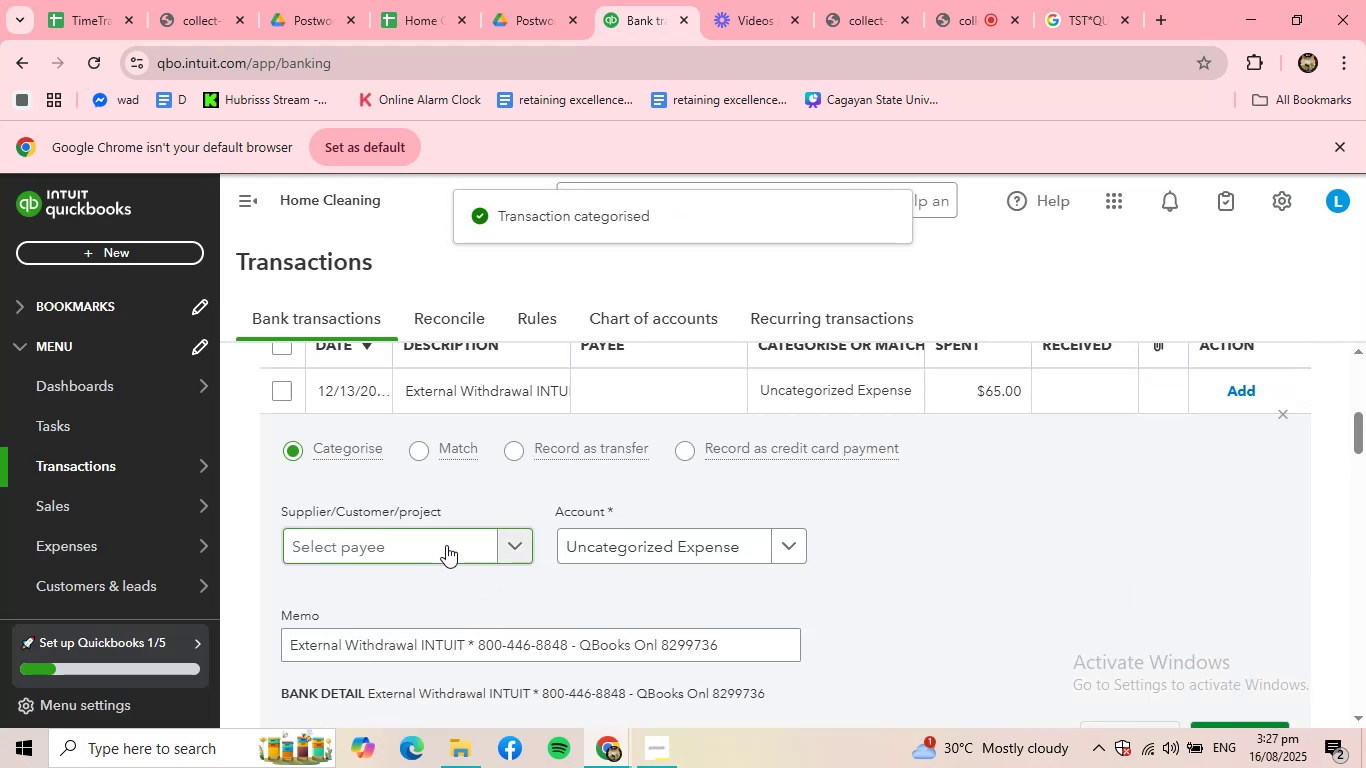 
left_click([490, 543])
 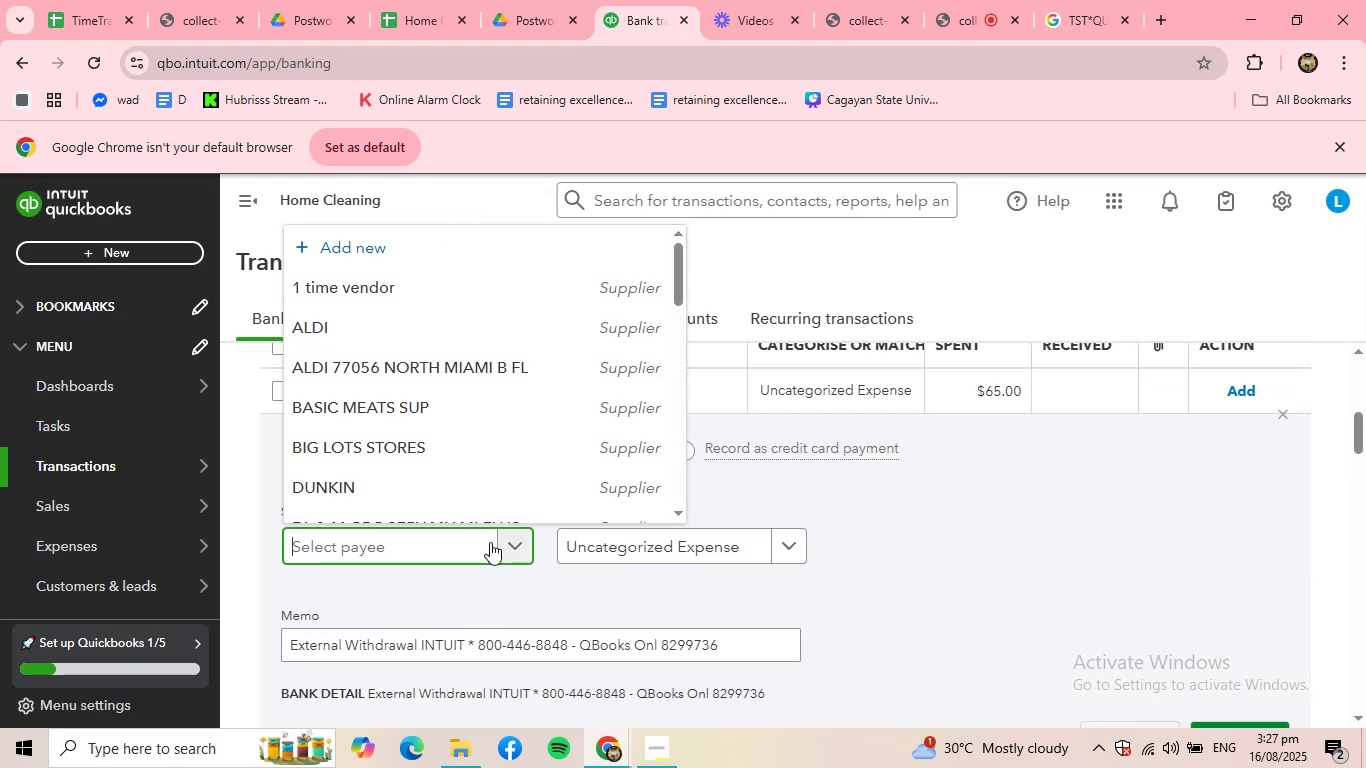 
wait(6.08)
 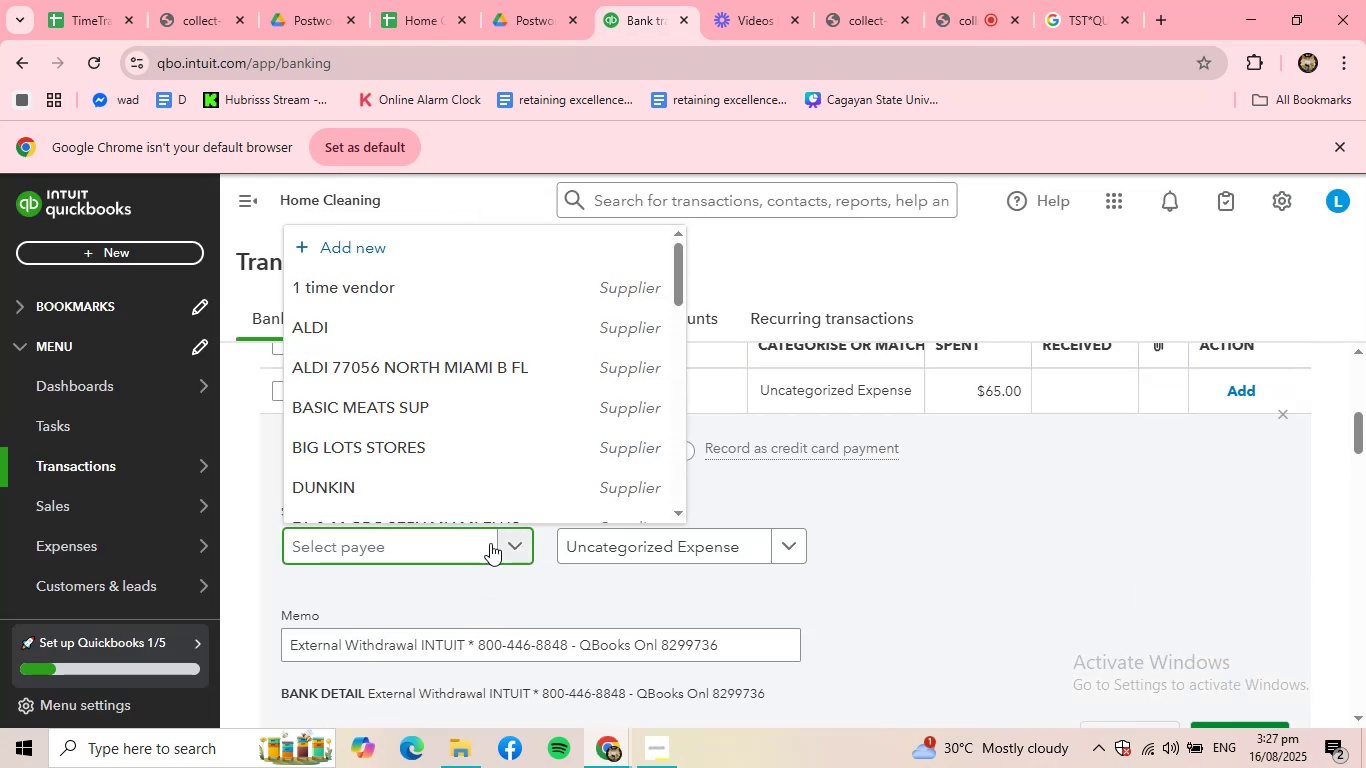 
scroll: coordinate [478, 479], scroll_direction: down, amount: 9.0
 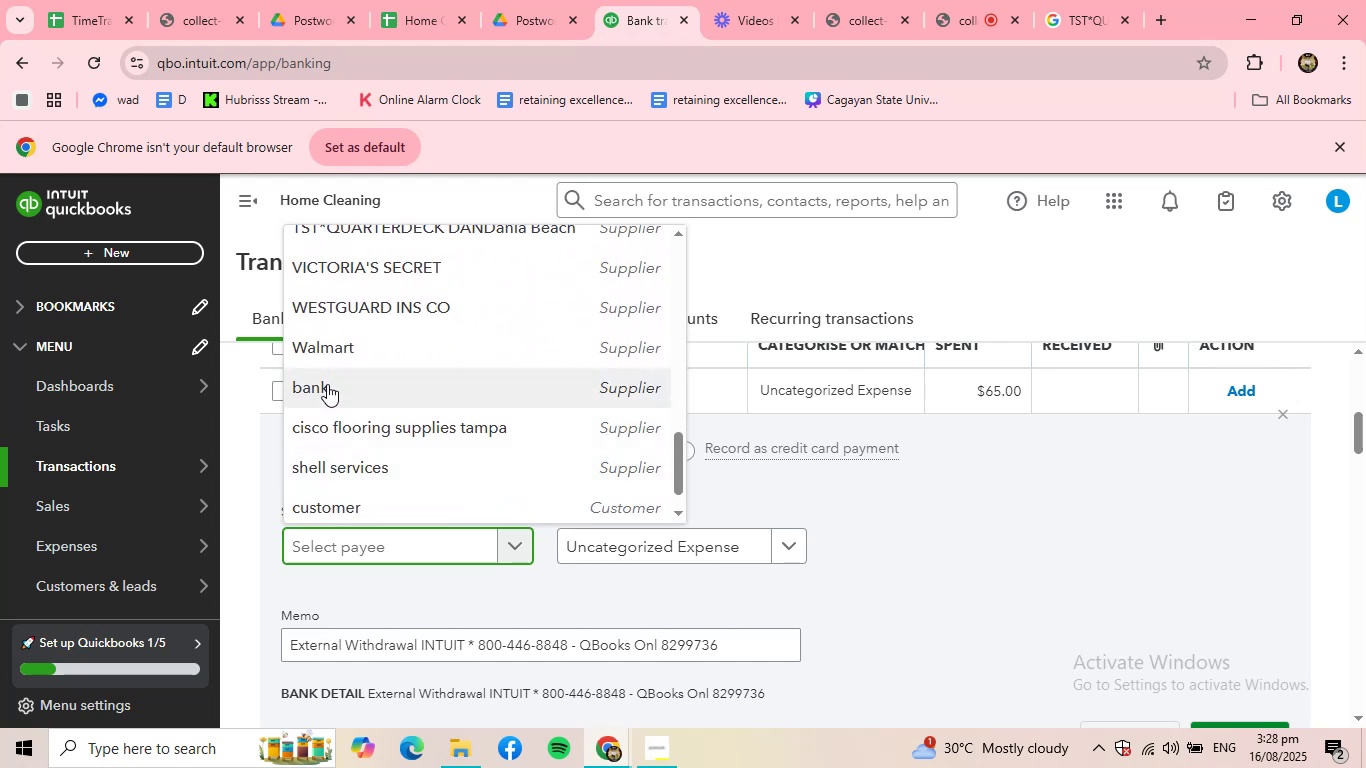 
left_click([327, 384])
 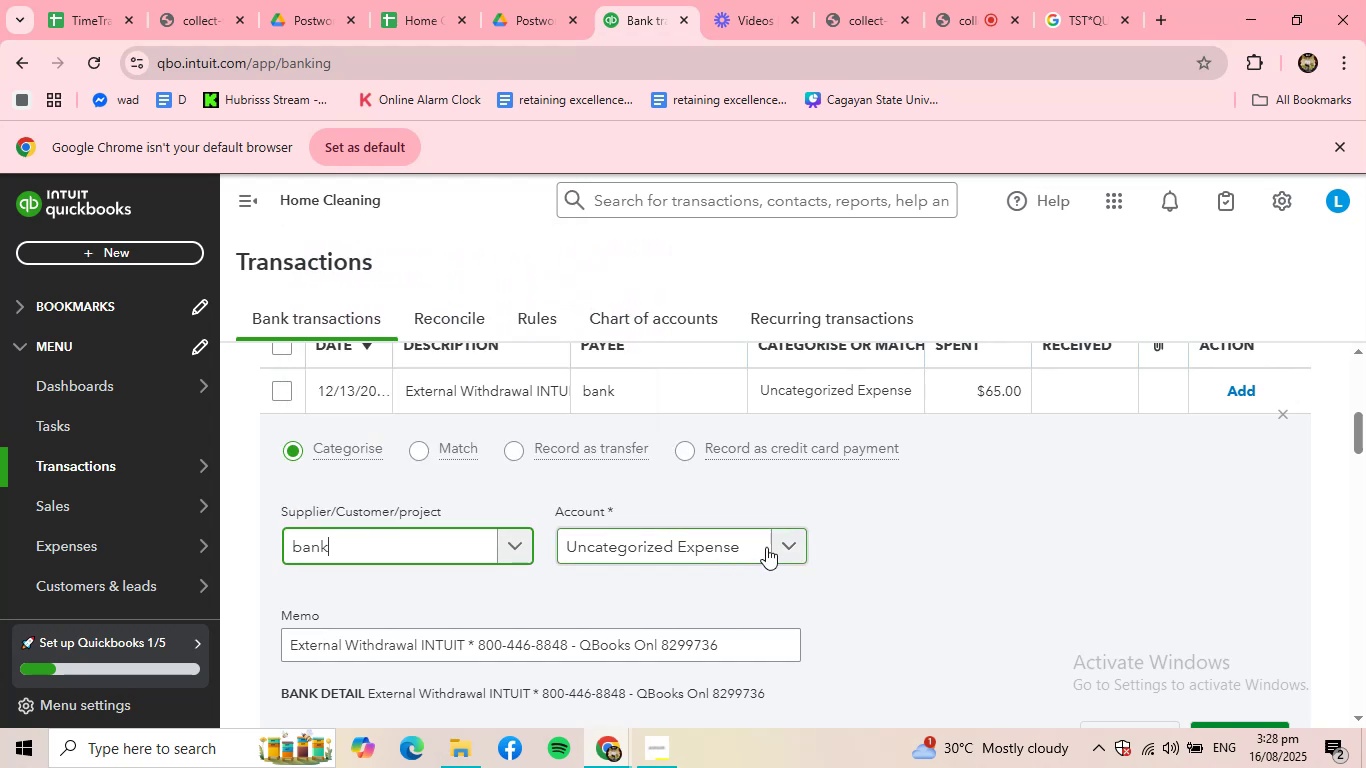 
left_click([766, 547])
 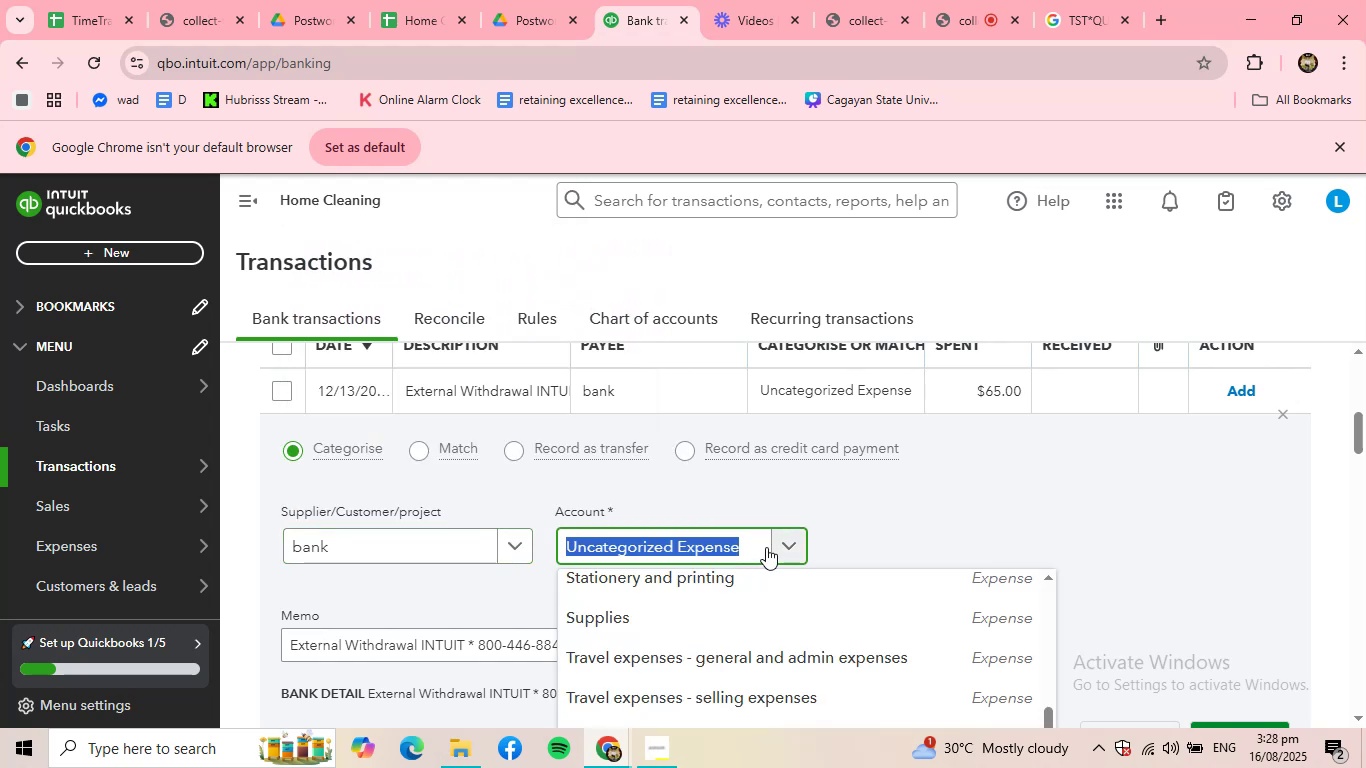 
left_click([884, 529])
 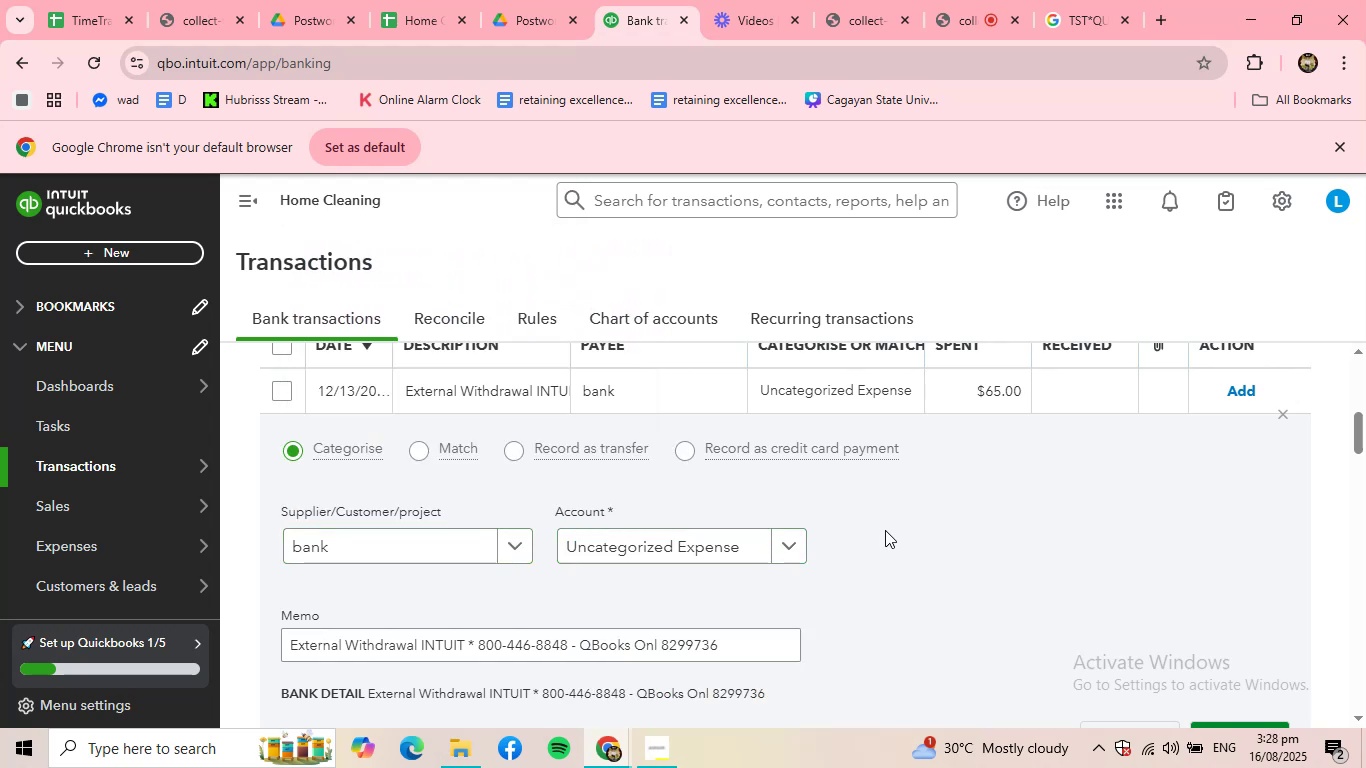 
scroll: coordinate [889, 539], scroll_direction: down, amount: 1.0
 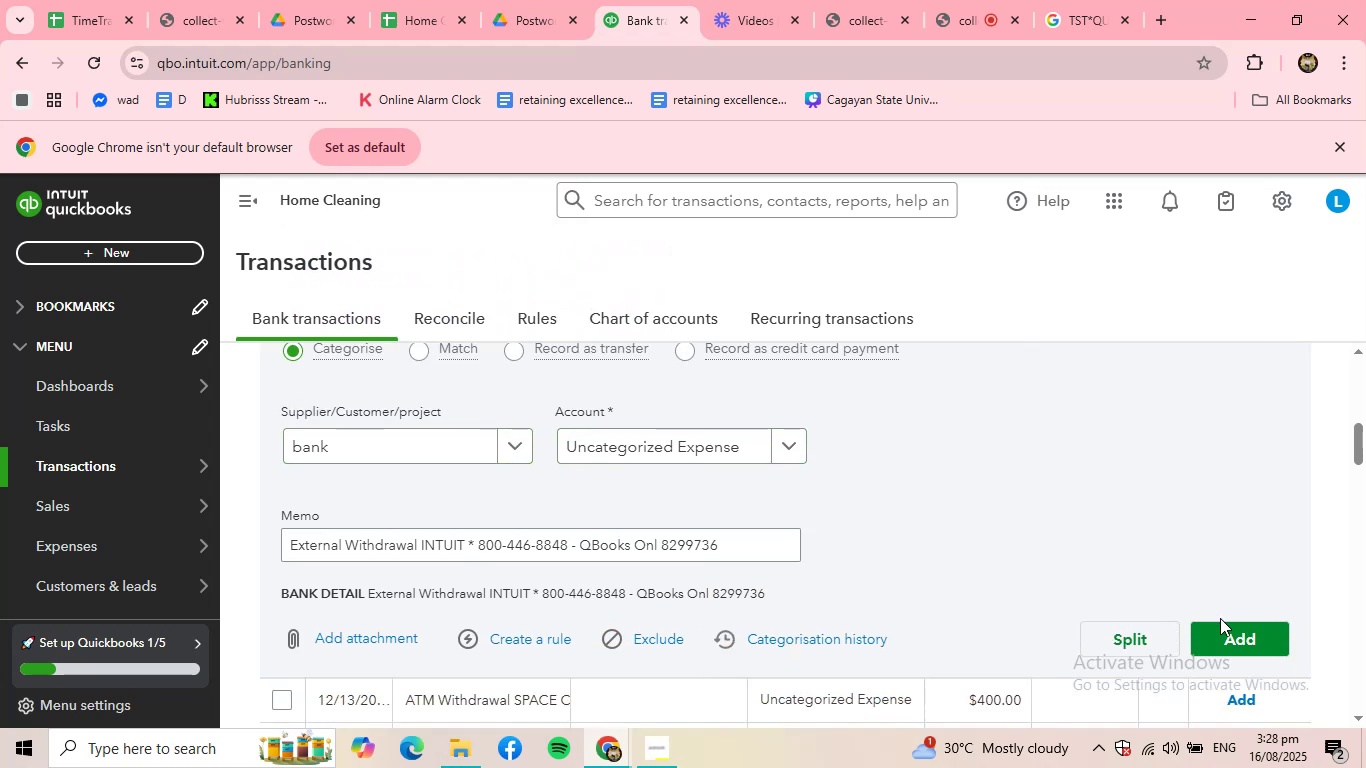 
left_click([1226, 624])
 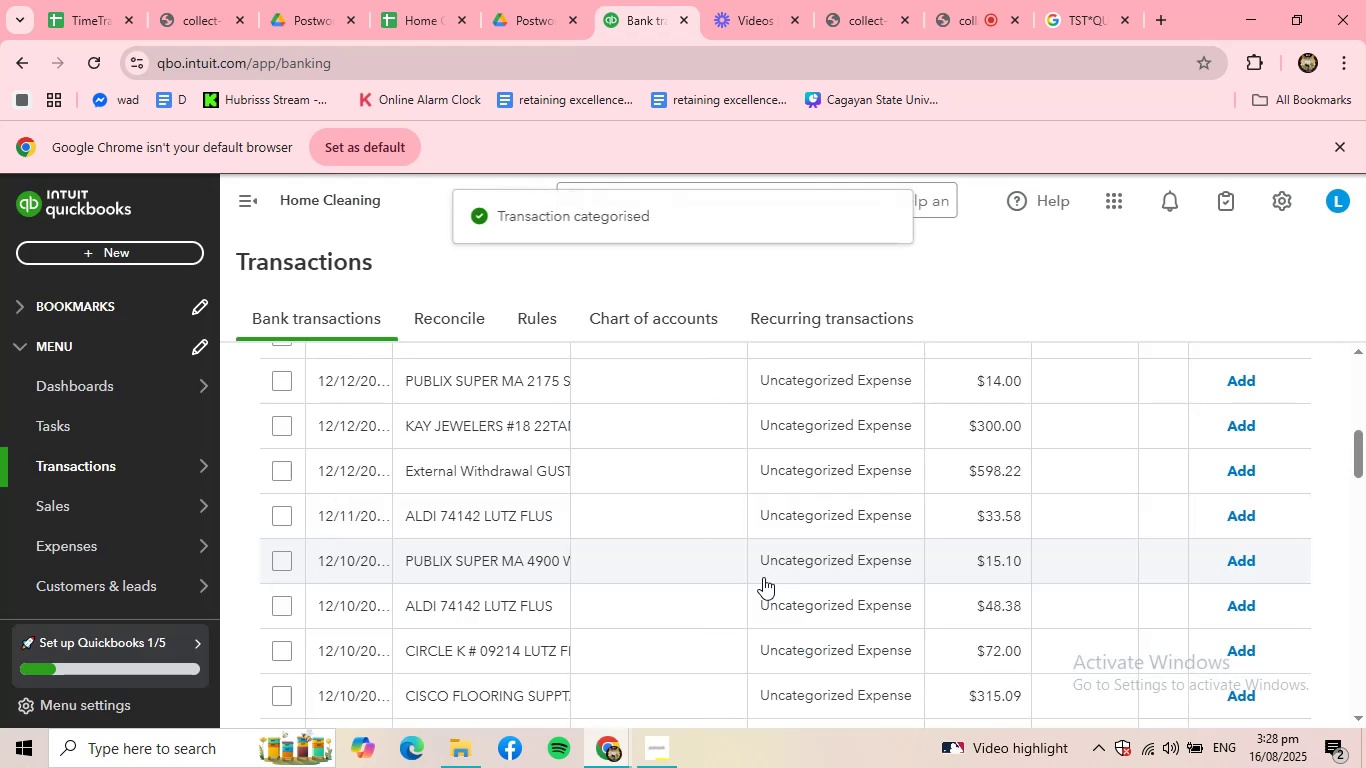 
scroll: coordinate [497, 537], scroll_direction: up, amount: 2.0
 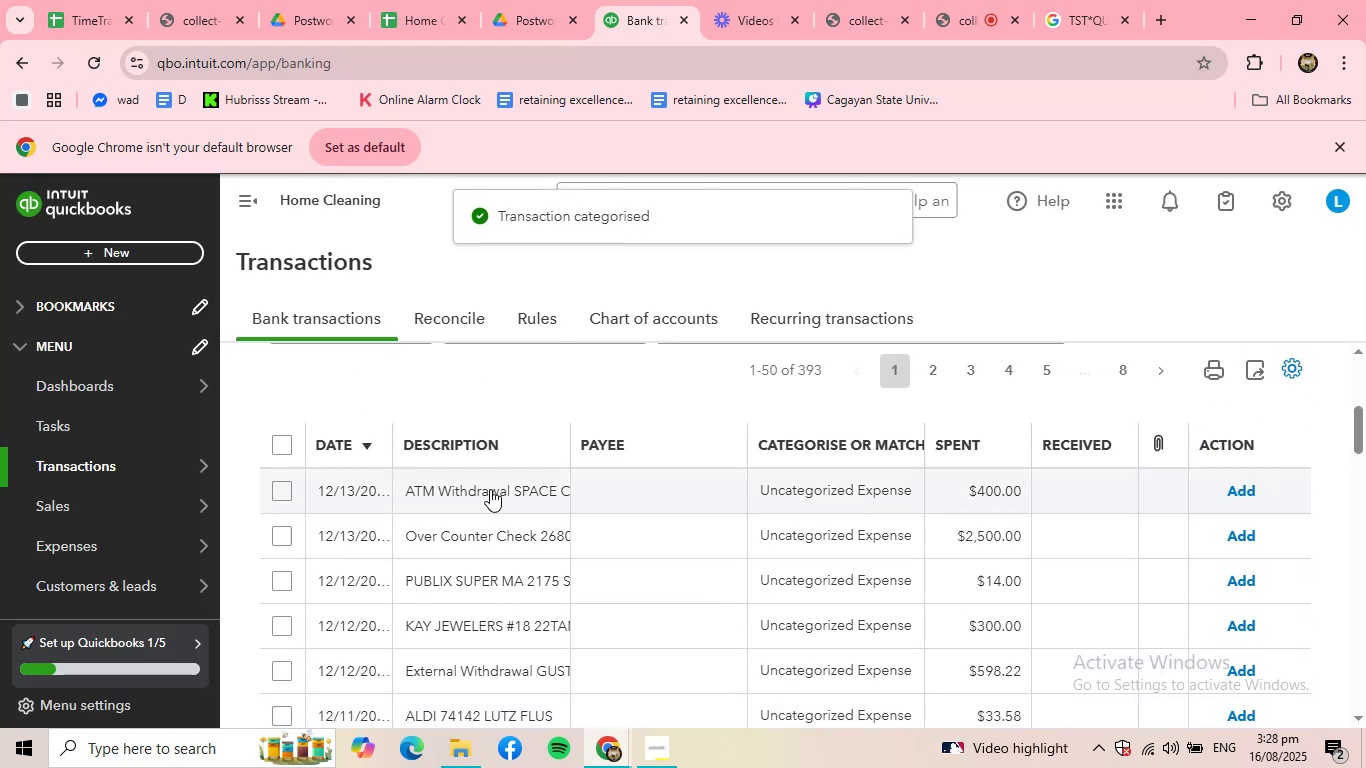 
left_click([490, 489])
 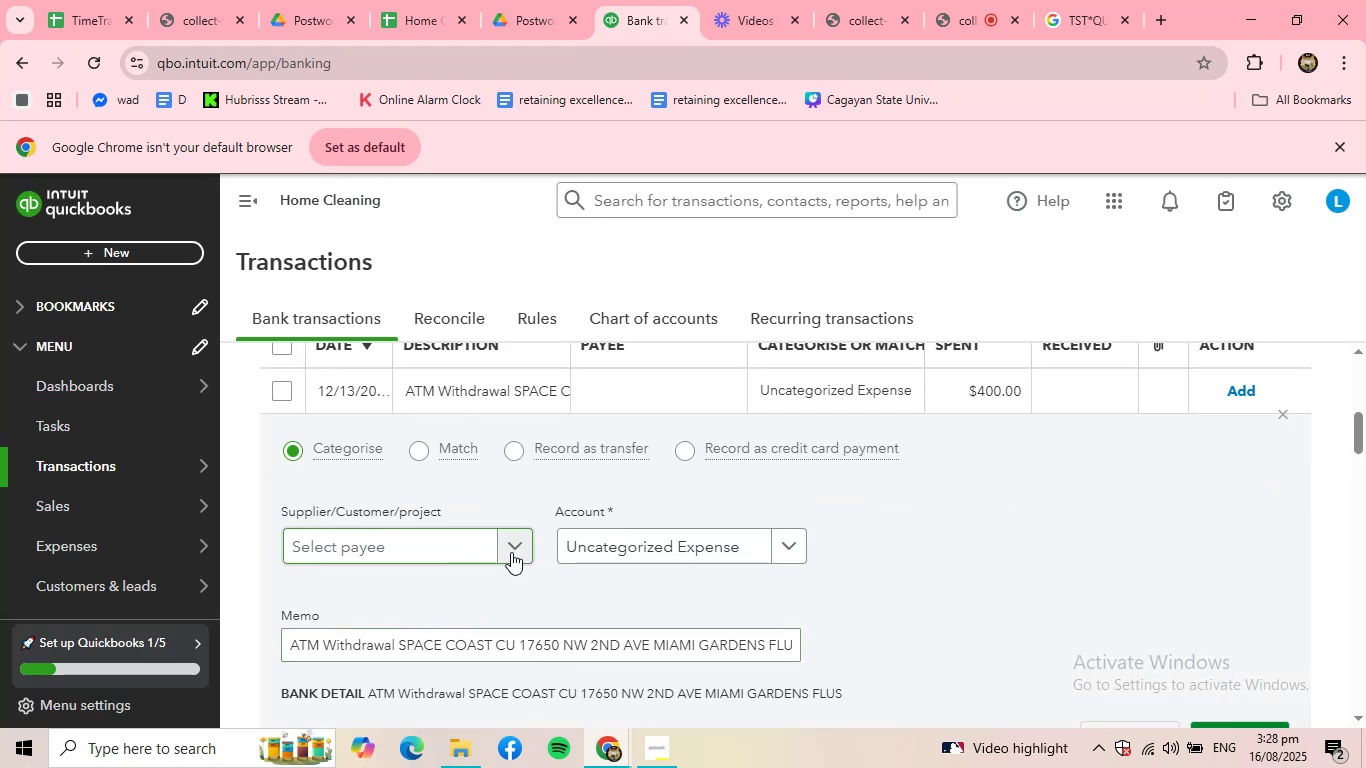 
wait(5.01)
 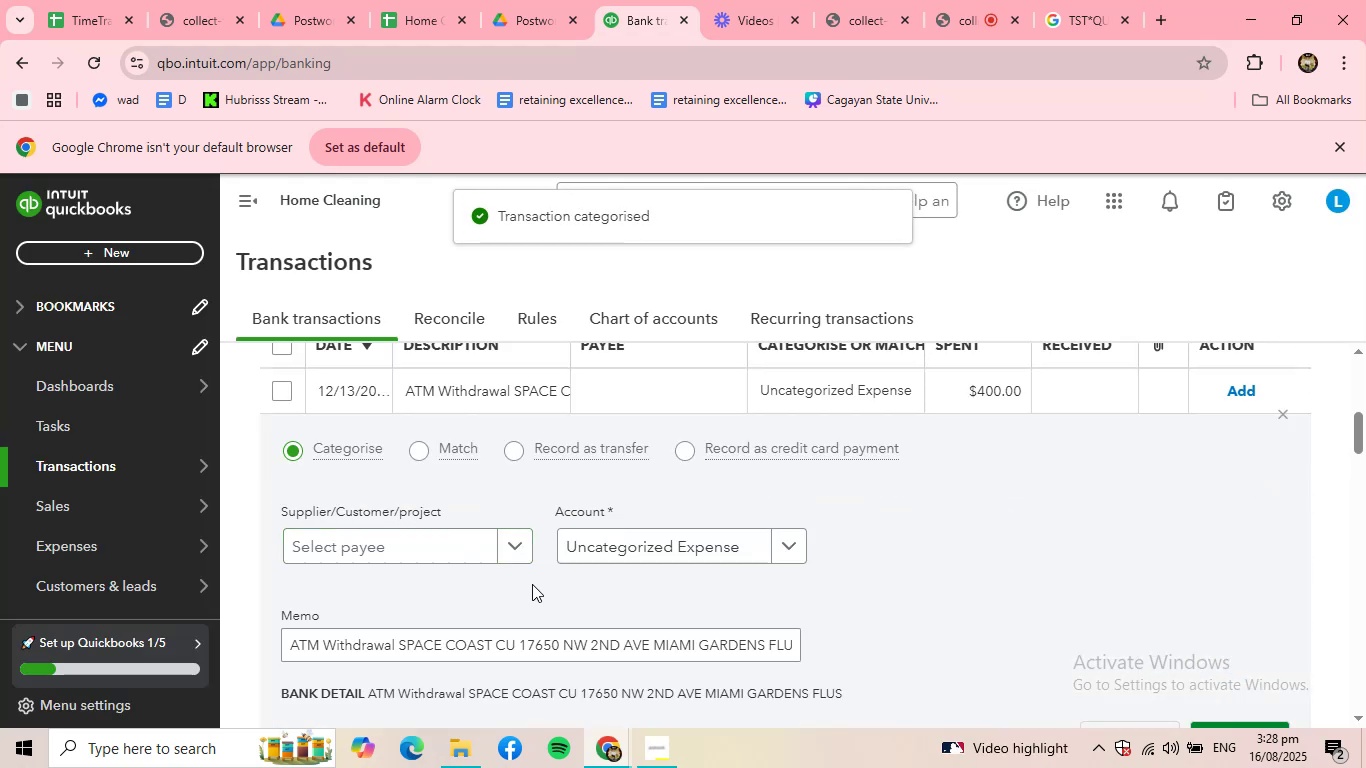 
left_click([511, 552])
 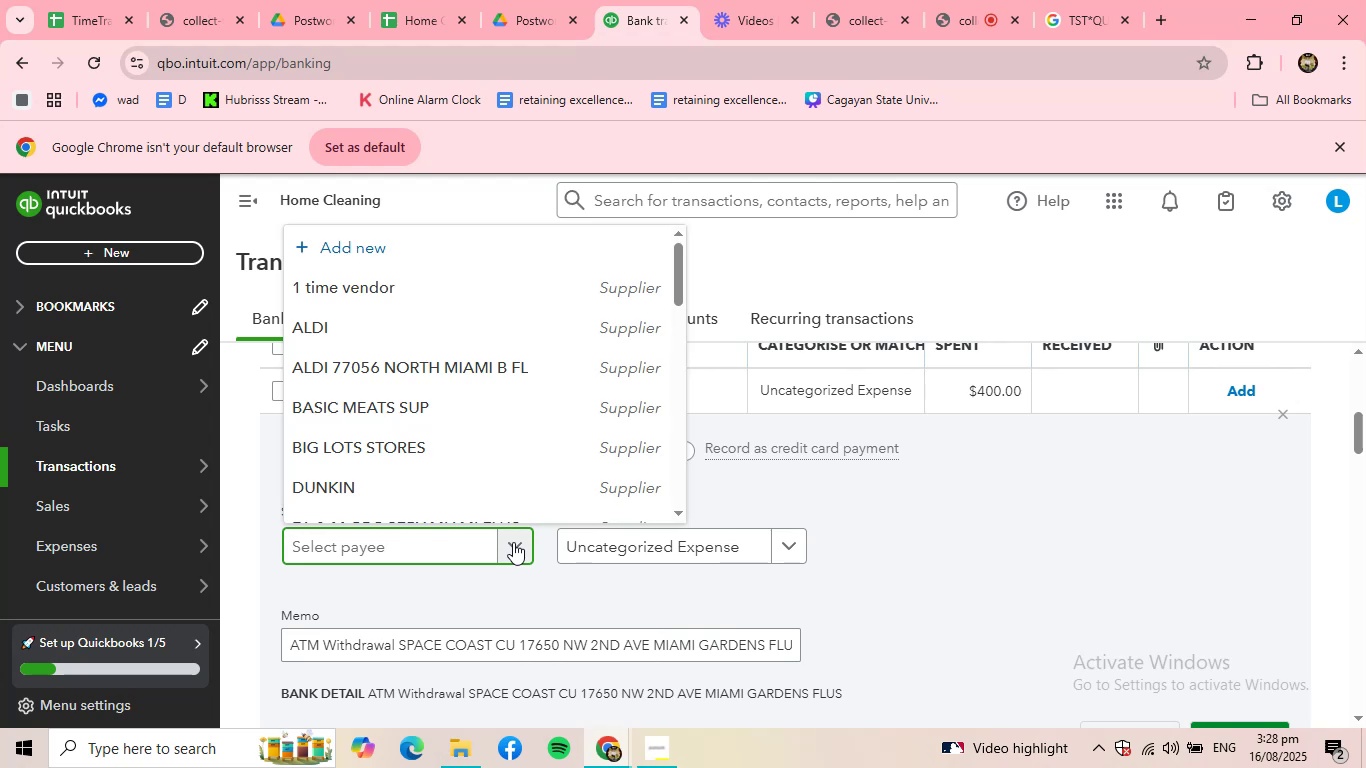 
wait(6.84)
 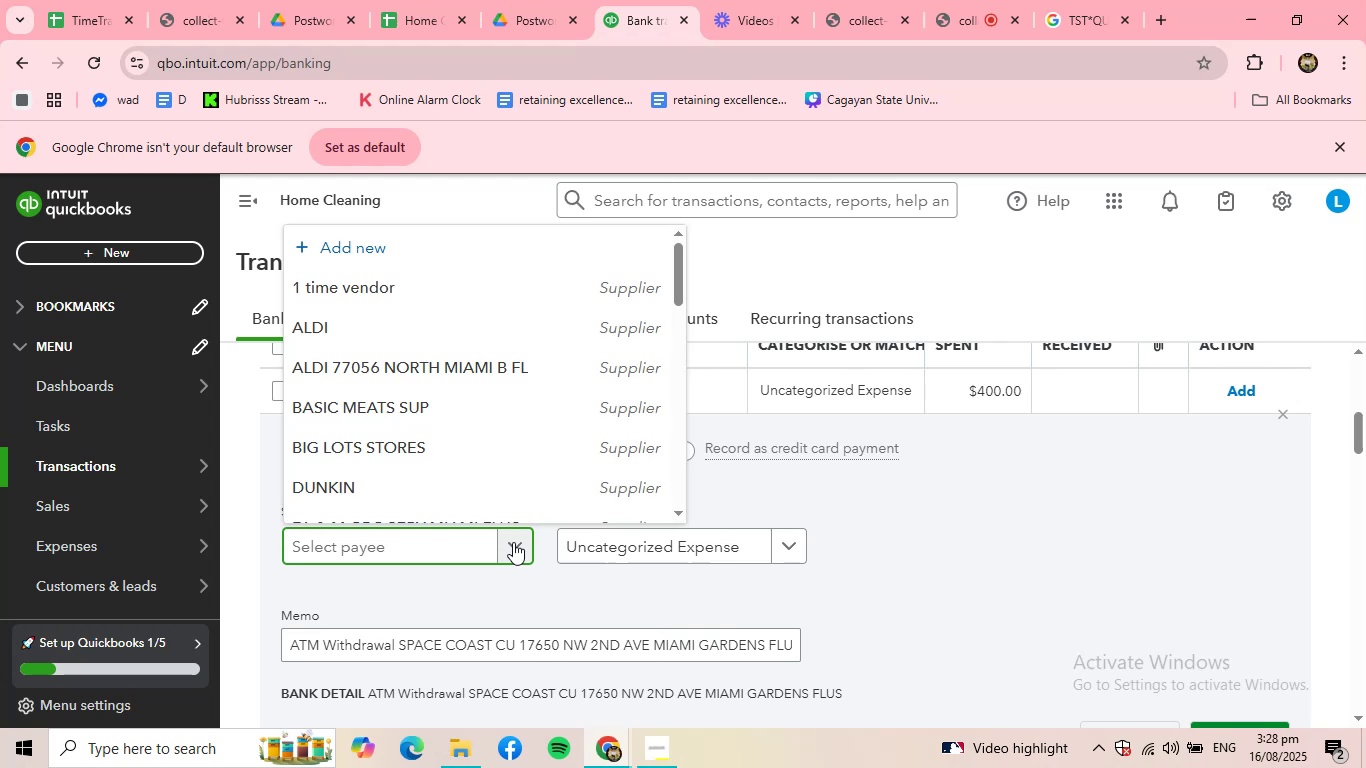 
scroll: coordinate [386, 417], scroll_direction: down, amount: 3.0
 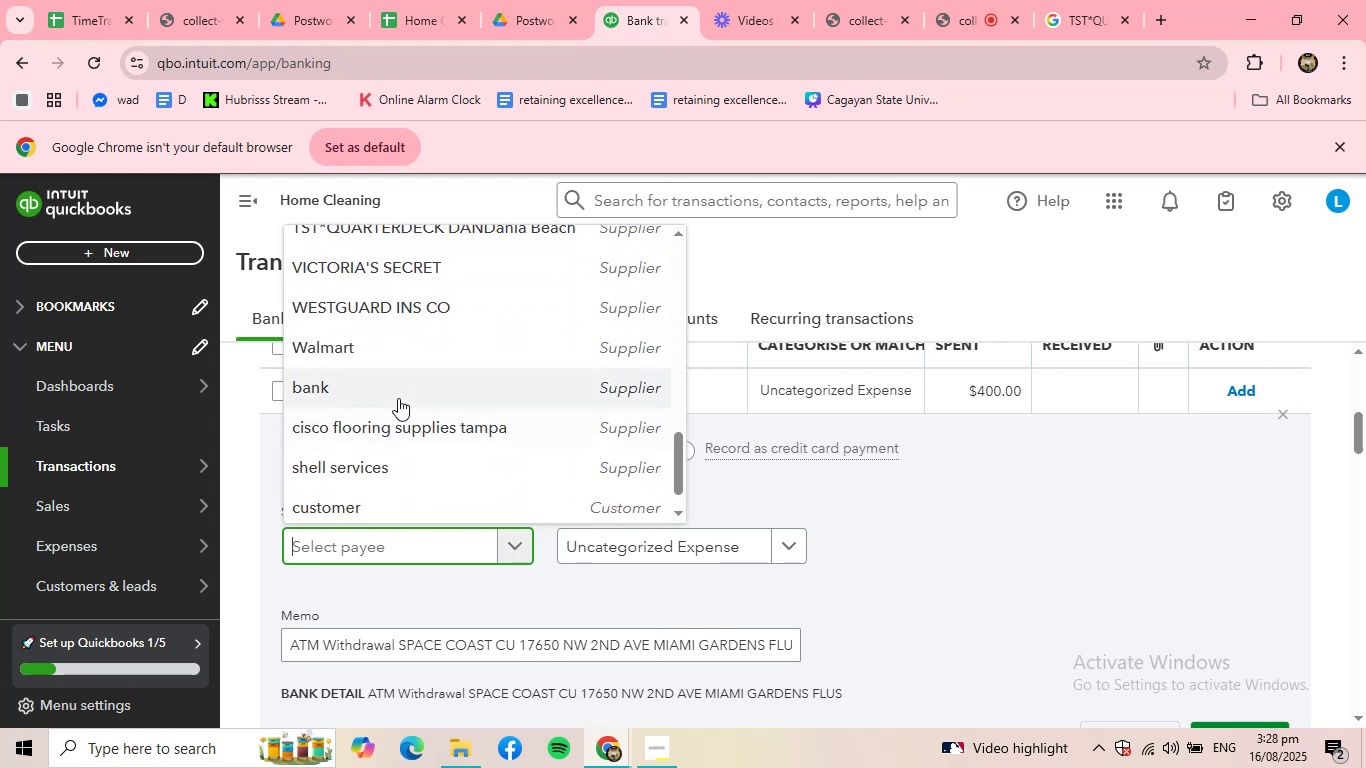 
left_click([401, 393])
 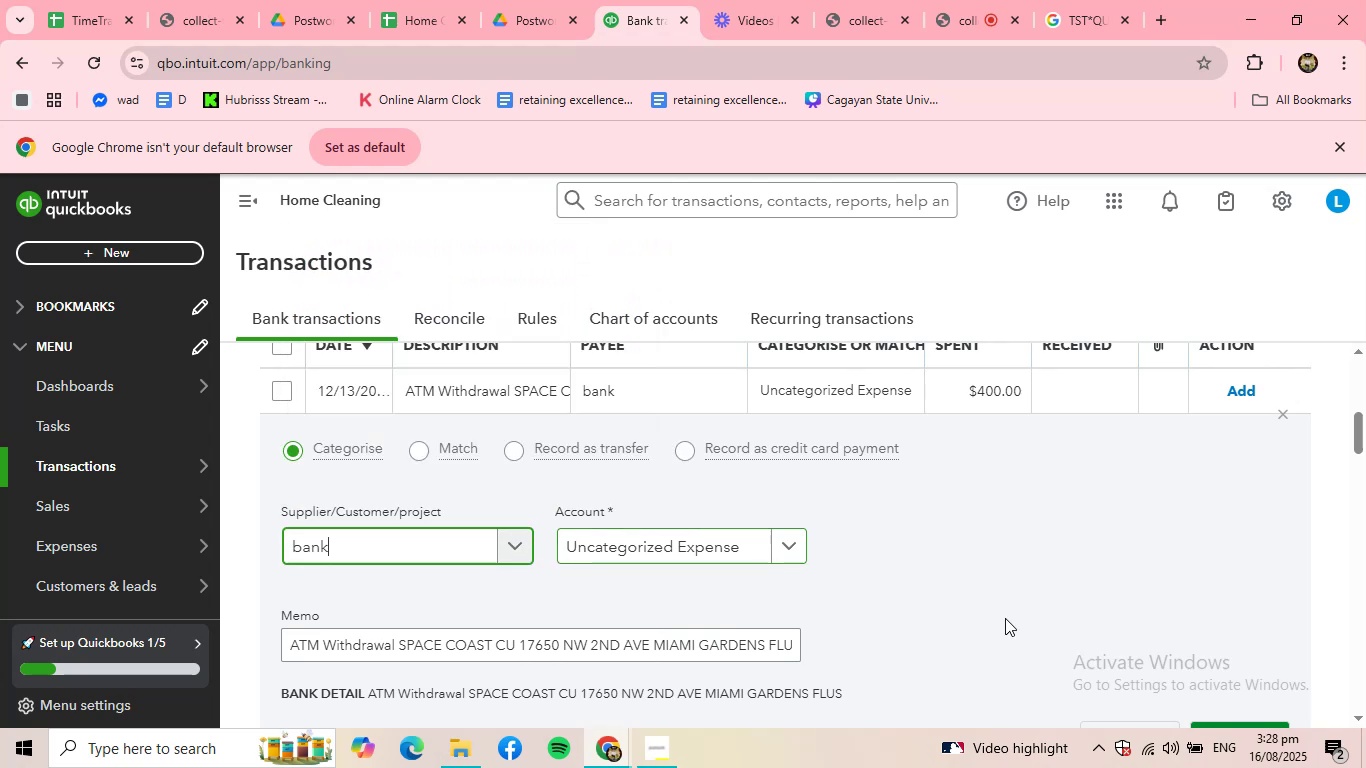 
scroll: coordinate [1008, 617], scroll_direction: down, amount: 2.0
 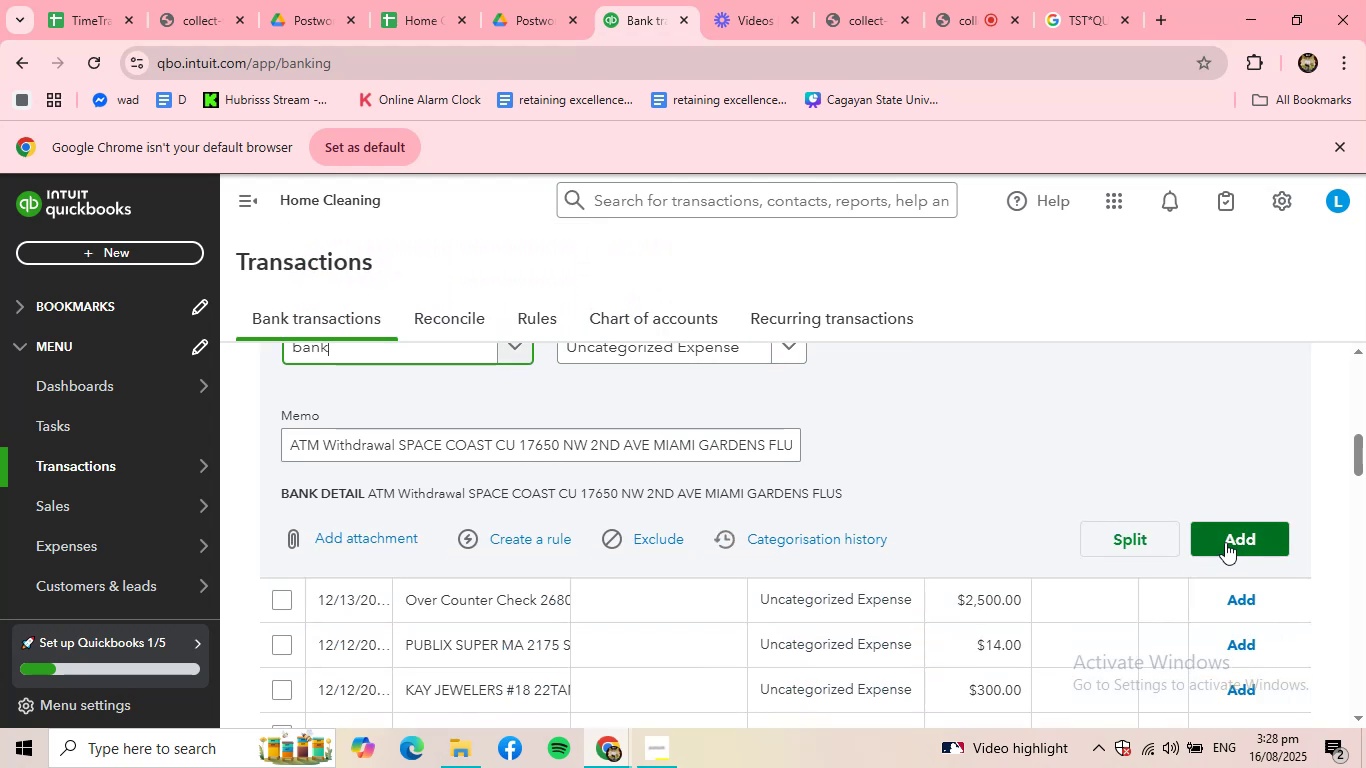 
left_click([1226, 541])
 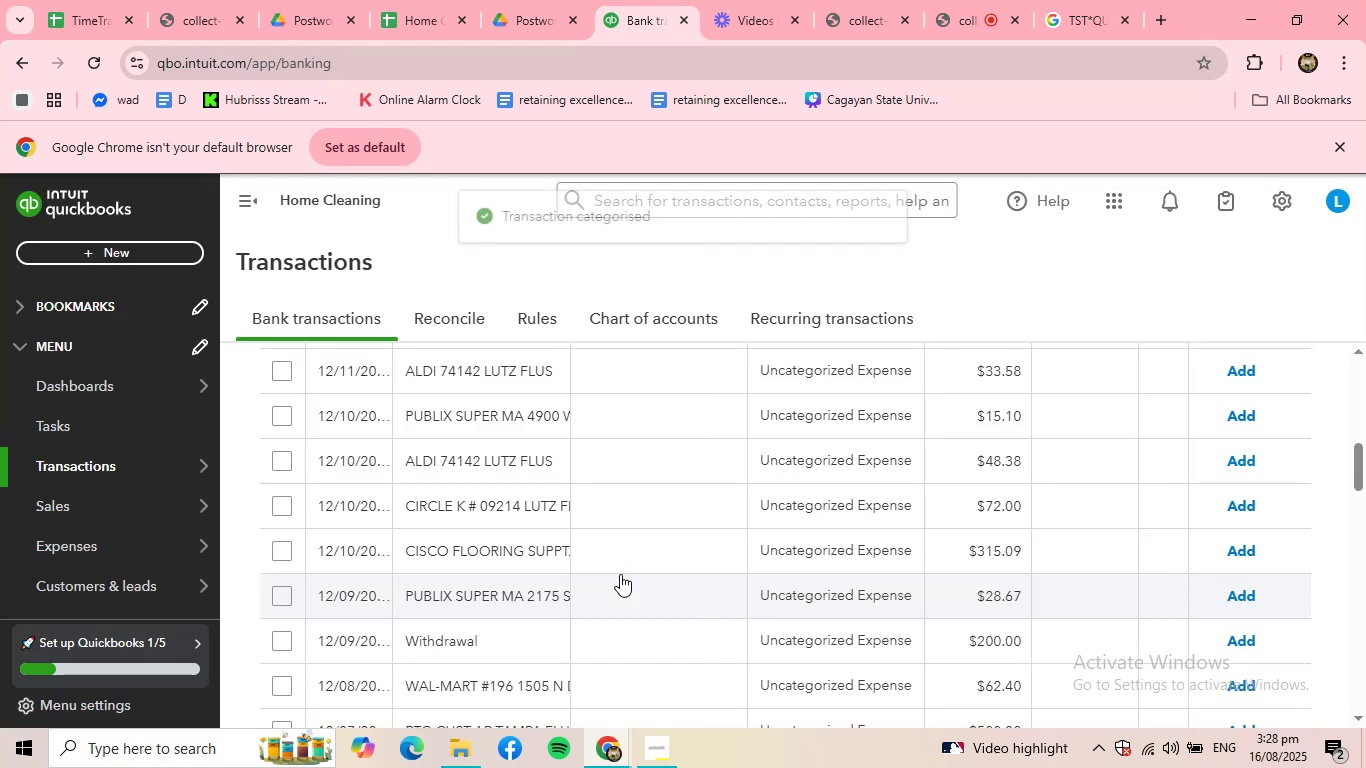 
scroll: coordinate [538, 524], scroll_direction: up, amount: 3.0
 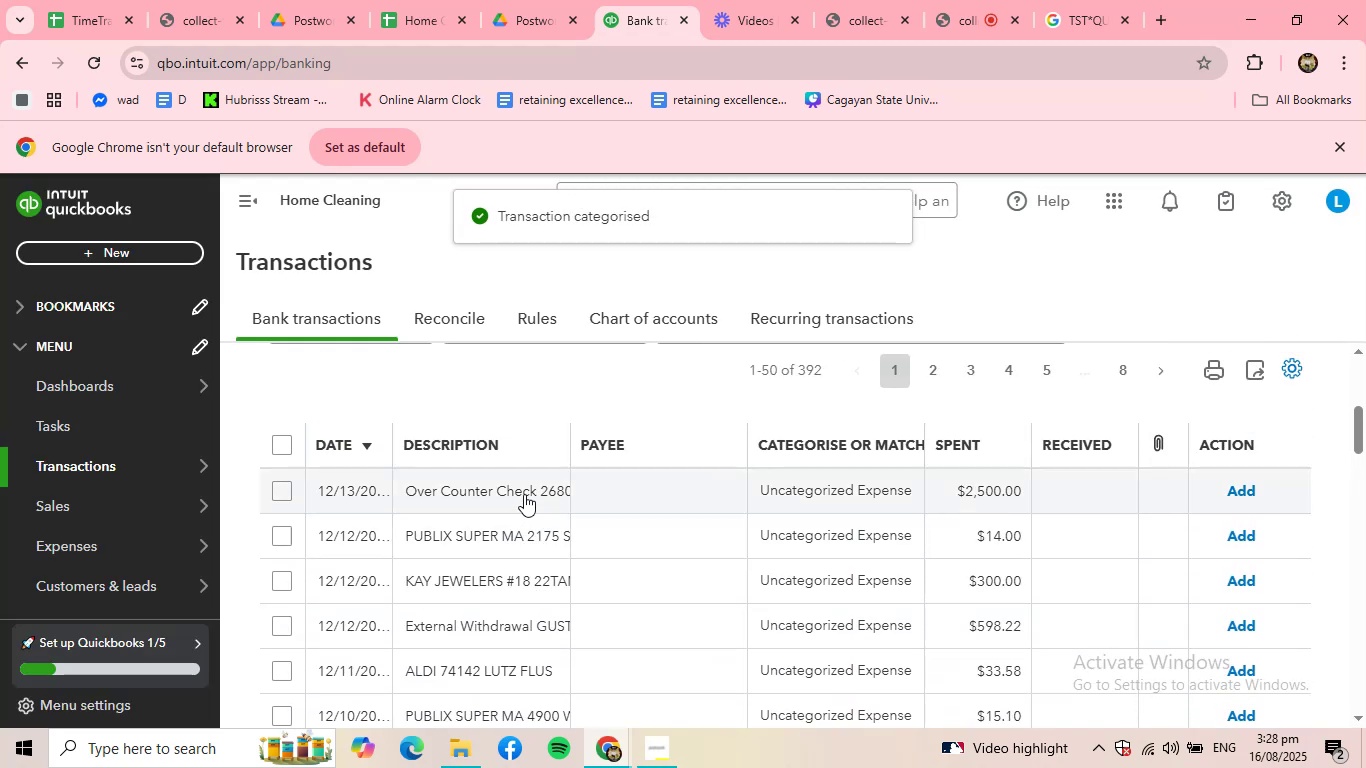 
left_click([524, 494])
 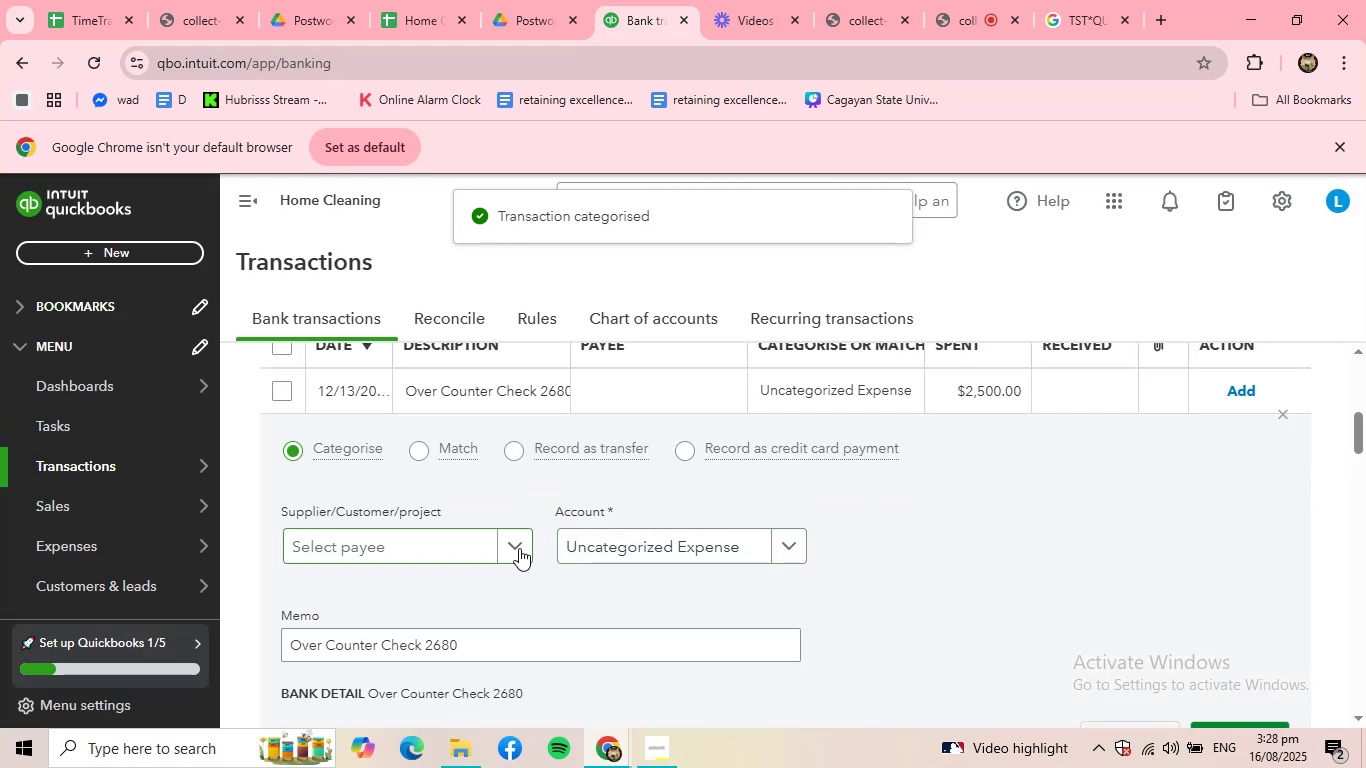 
left_click([518, 548])
 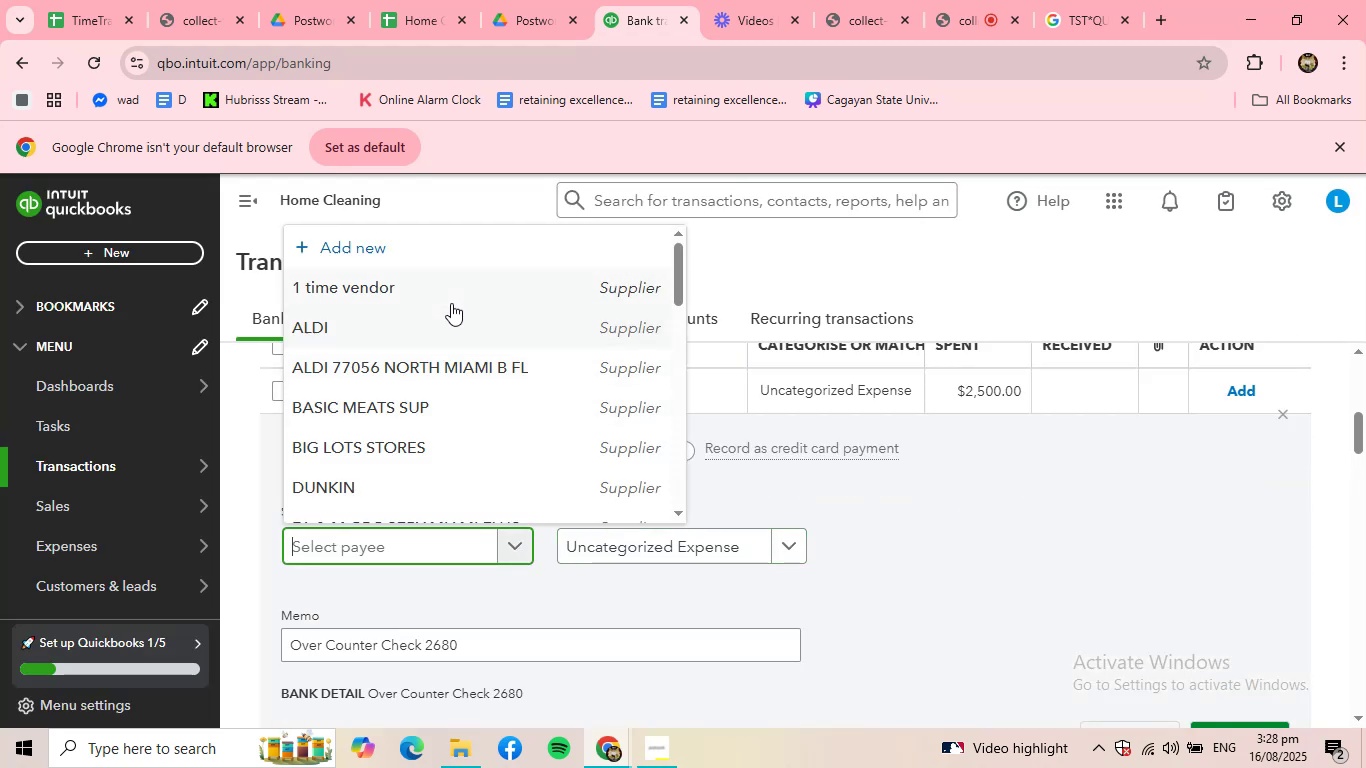 
left_click([452, 302])
 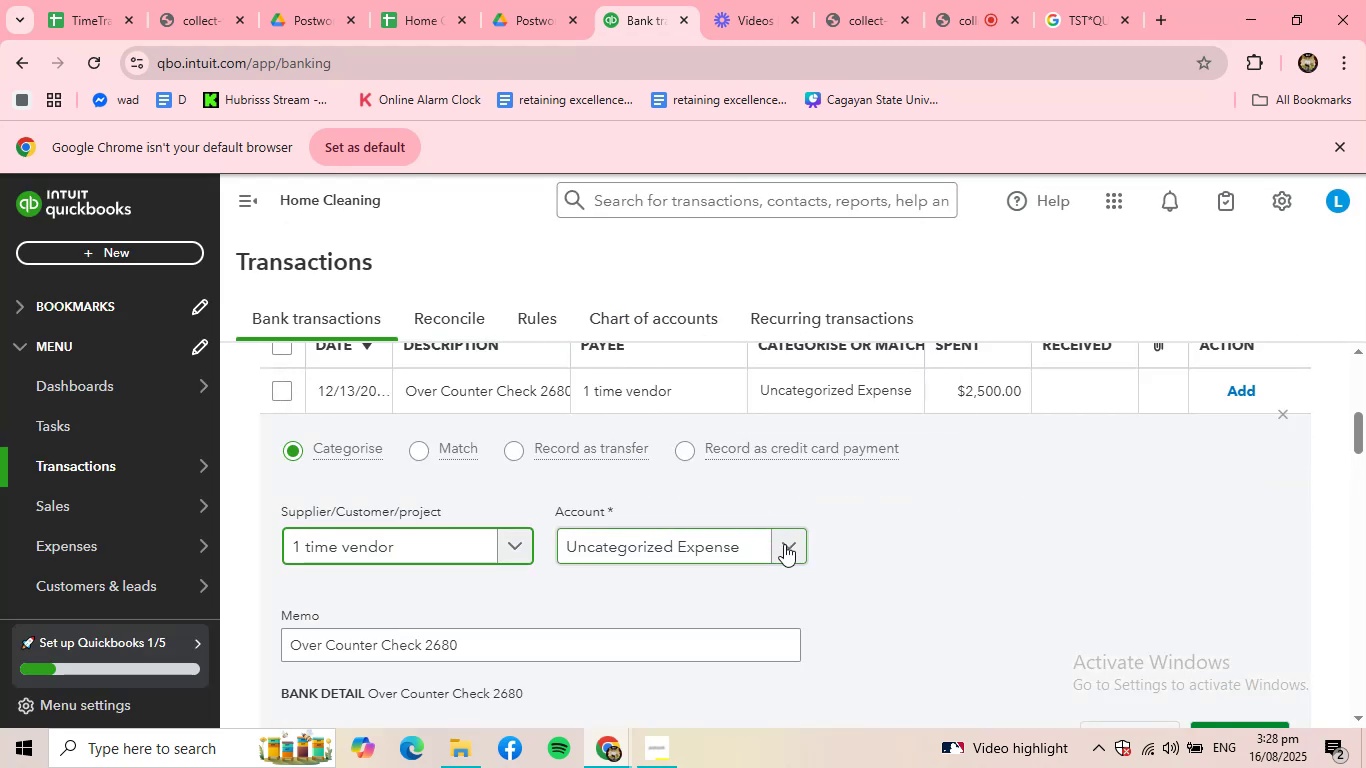 
left_click([784, 544])
 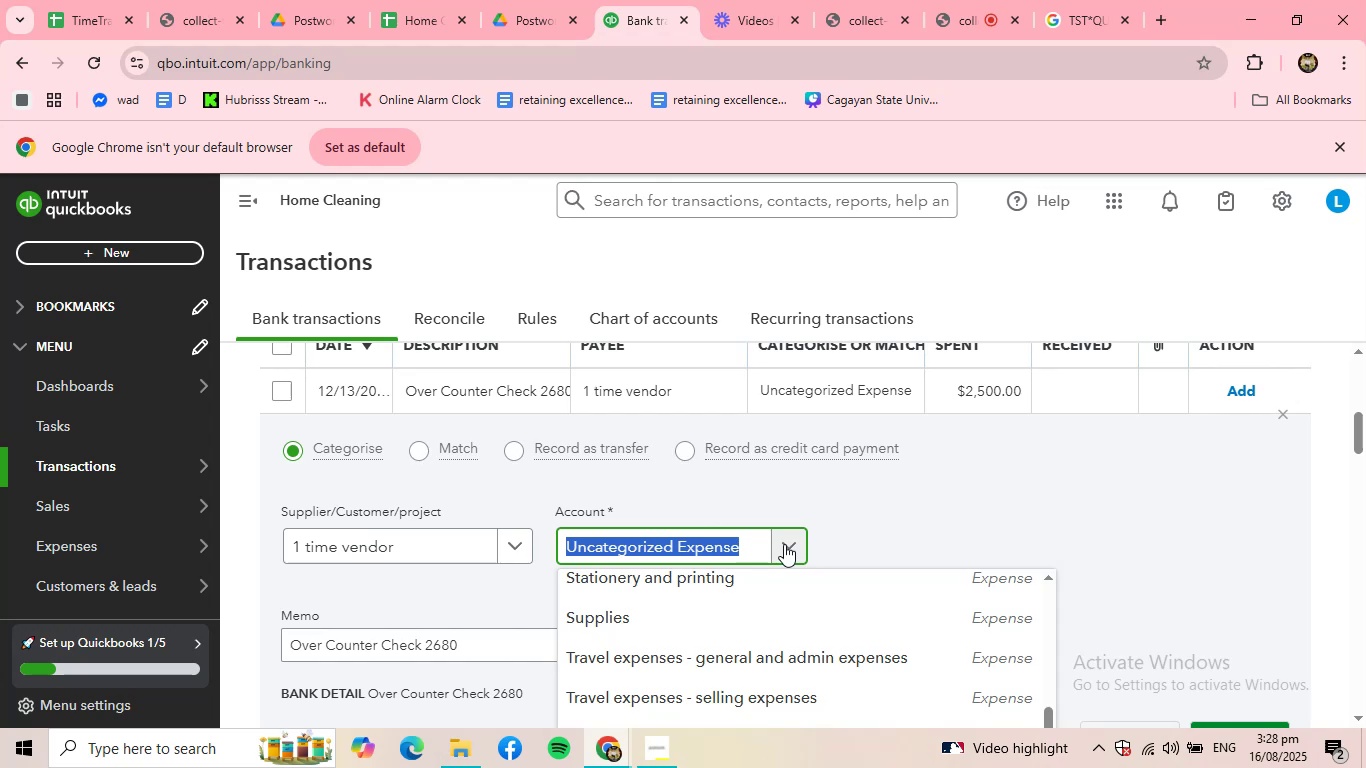 
left_click([784, 544])
 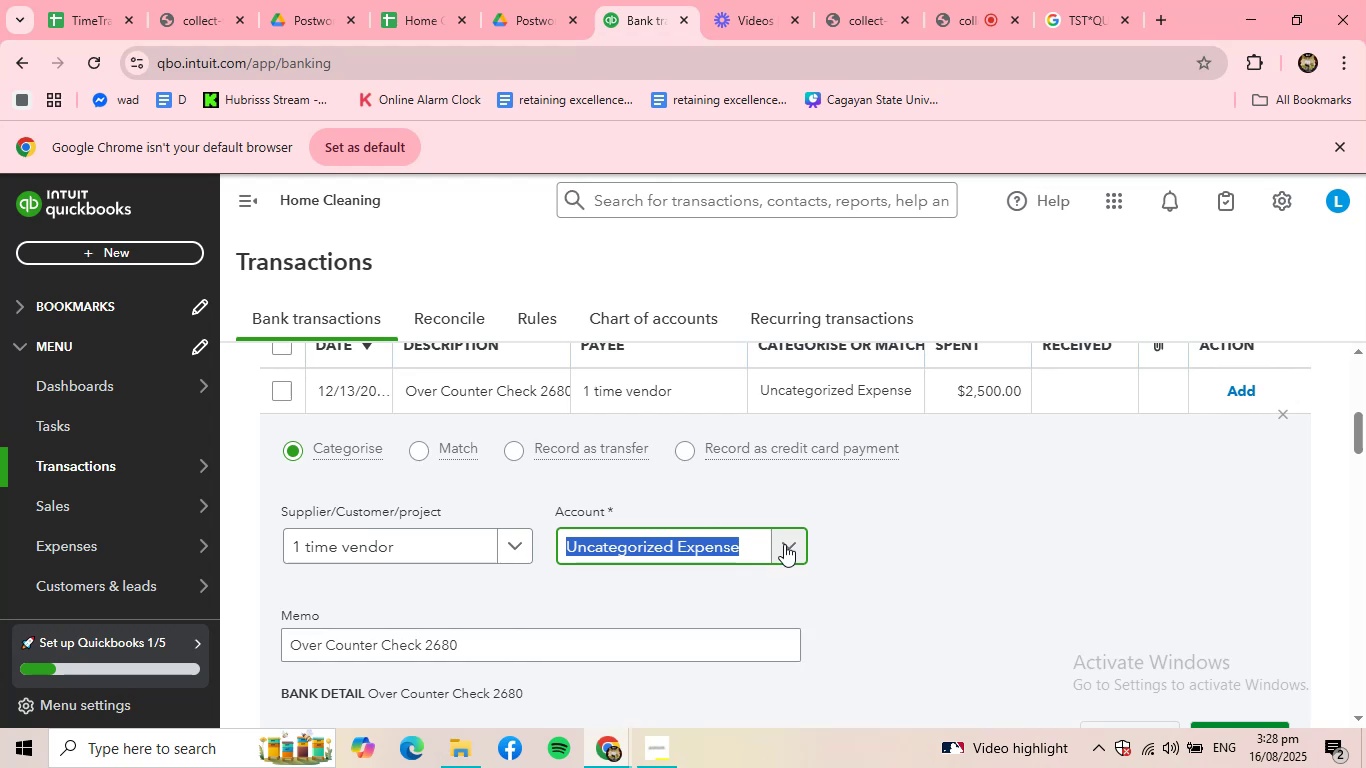 
double_click([784, 544])
 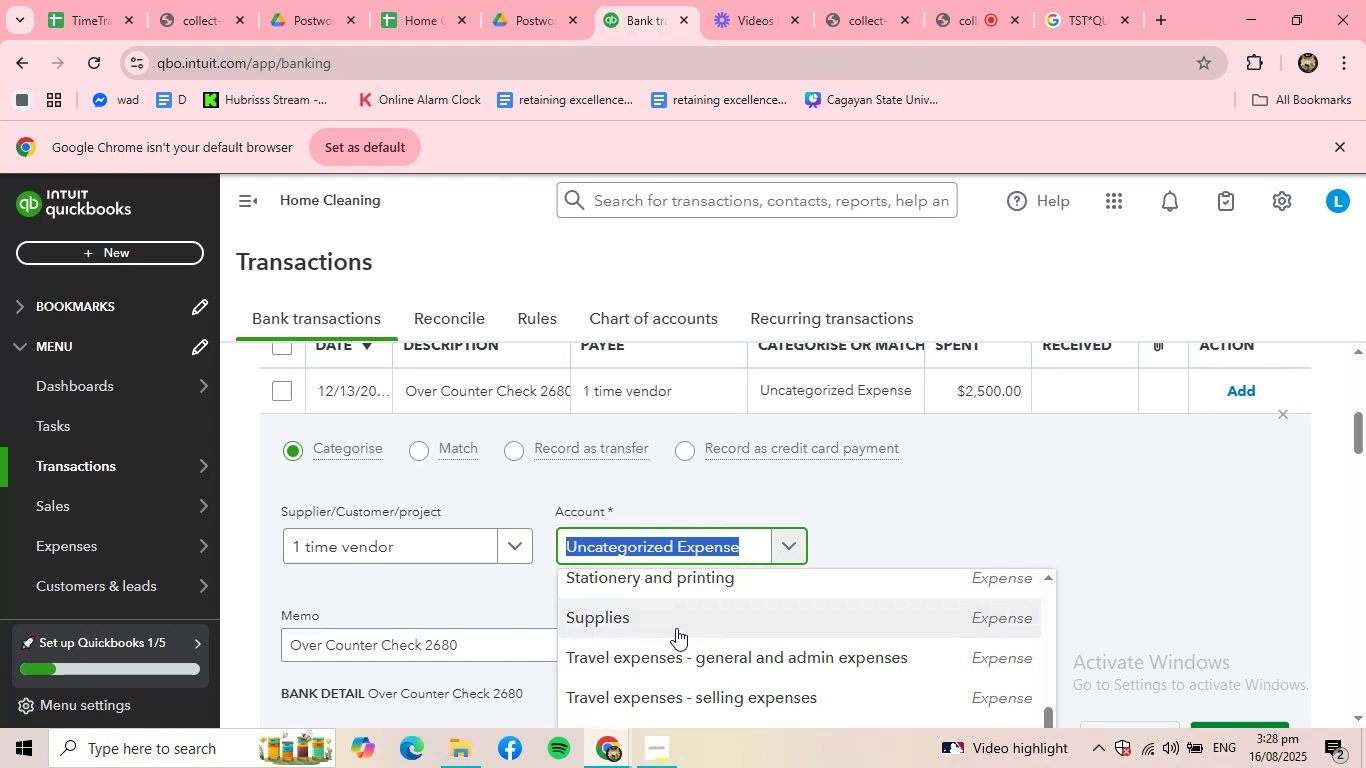 
left_click([676, 628])
 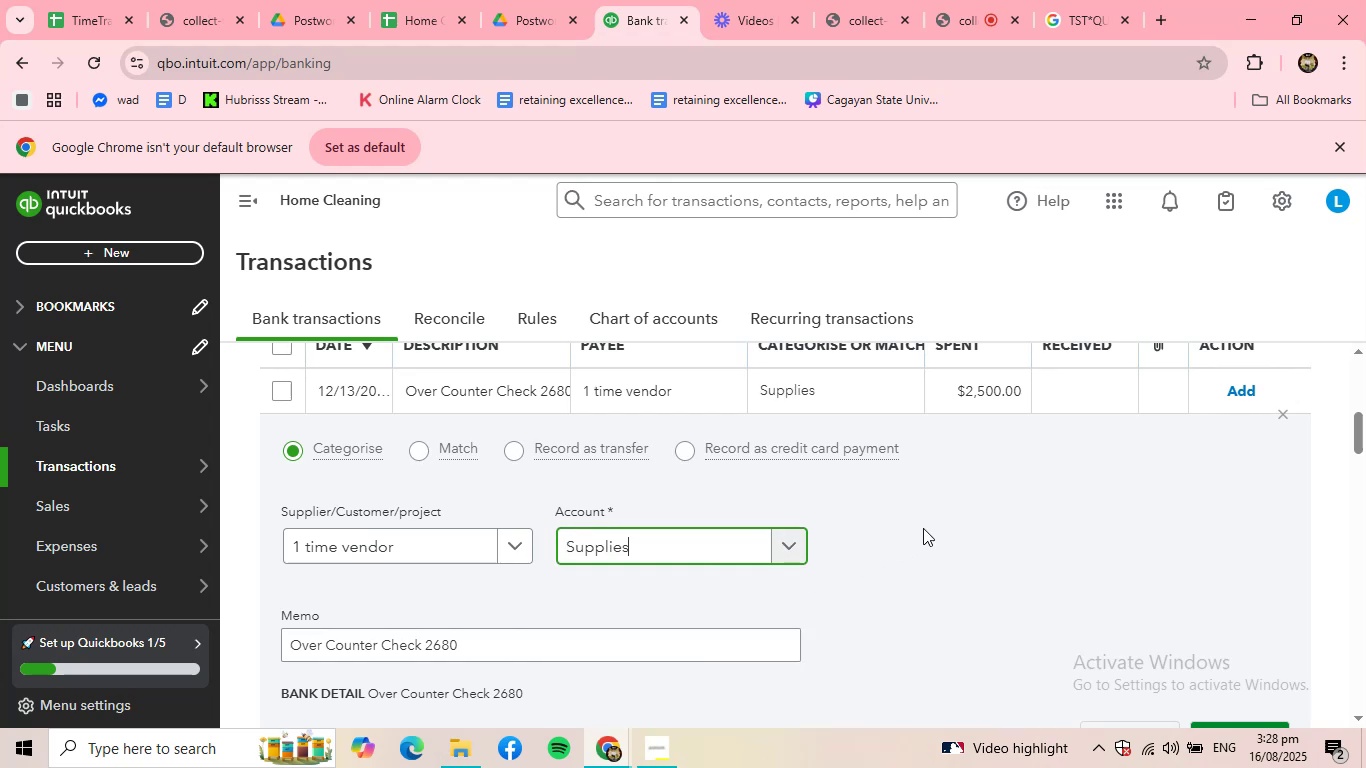 
left_click([925, 528])
 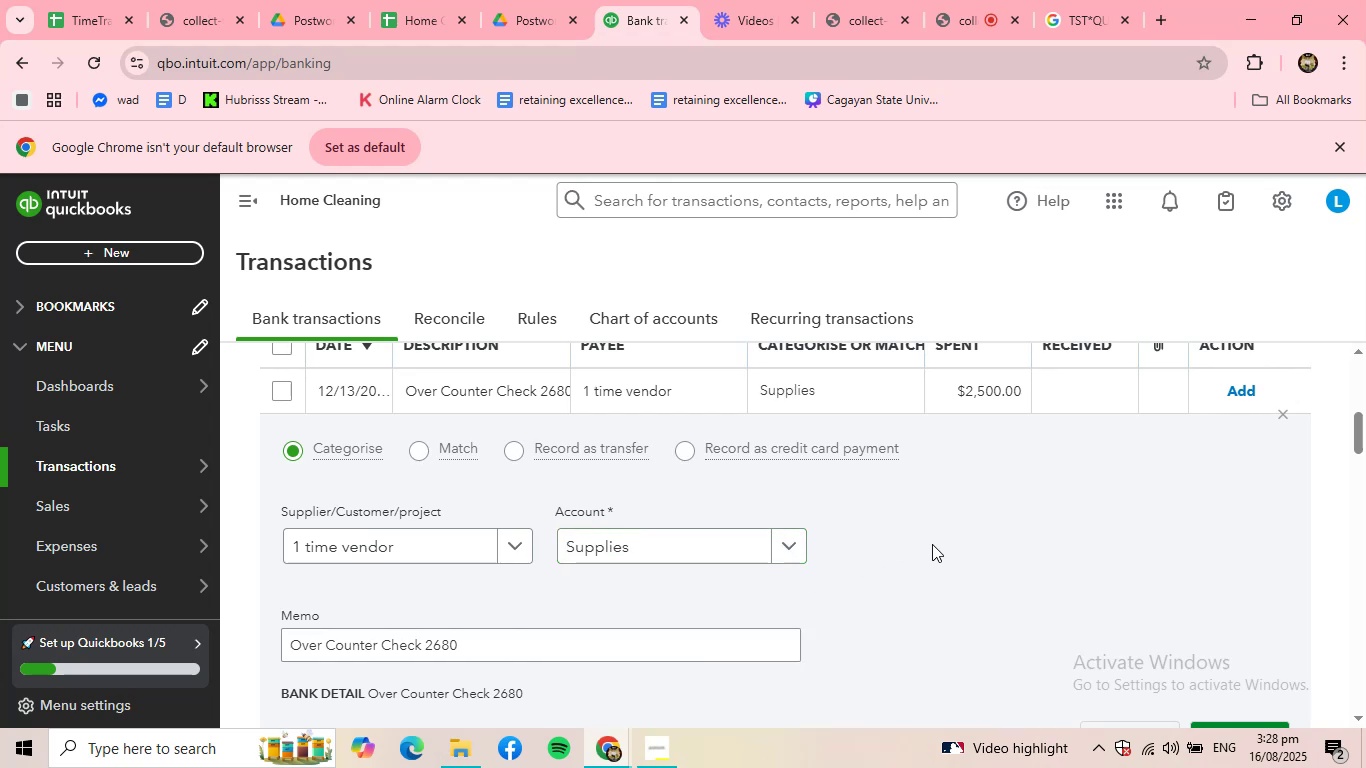 
scroll: coordinate [932, 544], scroll_direction: down, amount: 2.0
 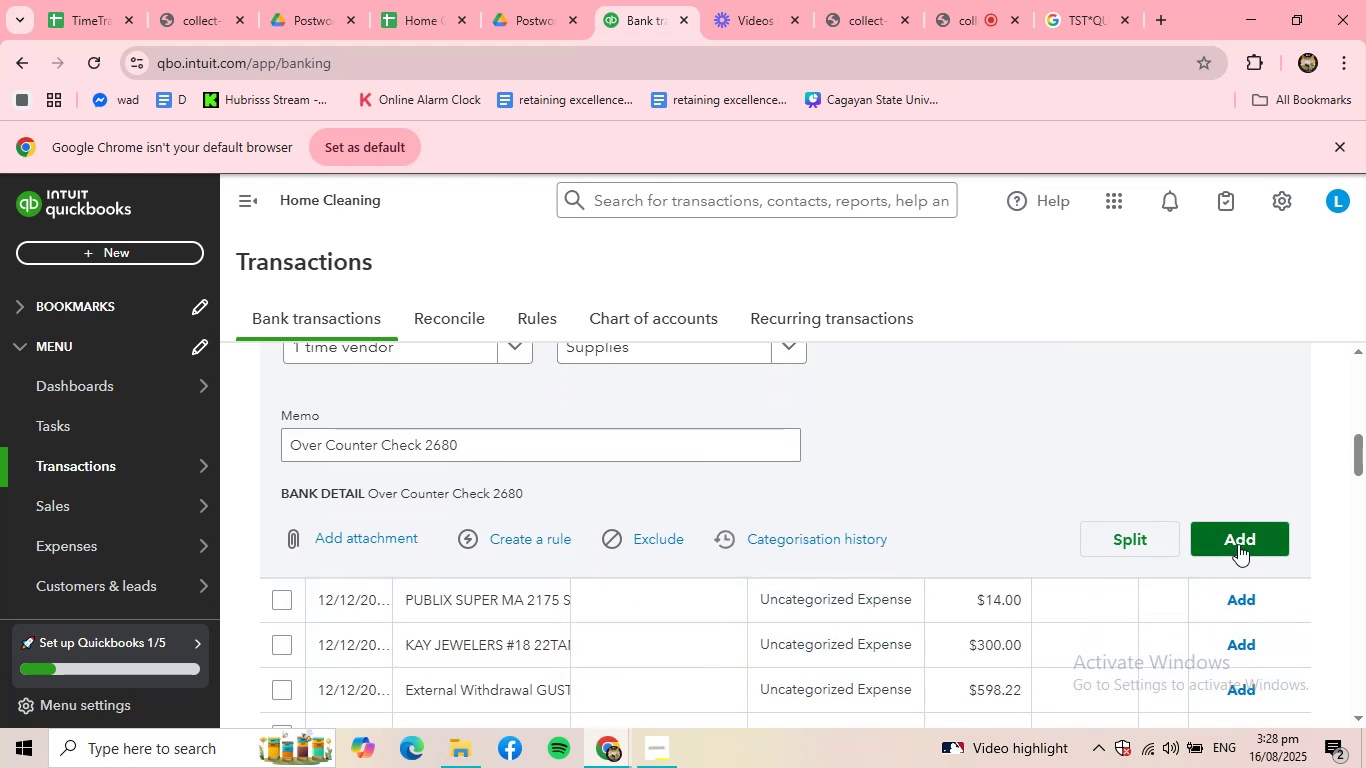 
left_click([1238, 544])
 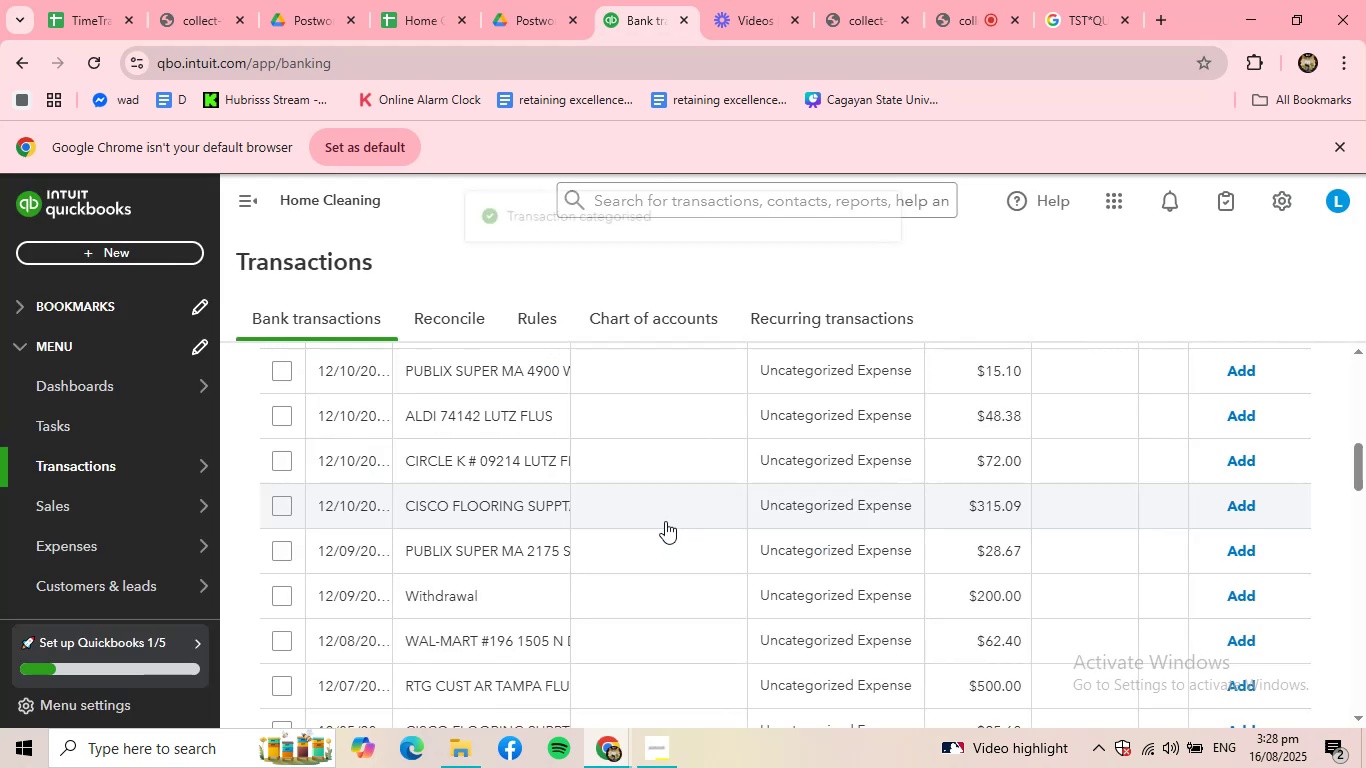 
scroll: coordinate [553, 507], scroll_direction: up, amount: 4.0
 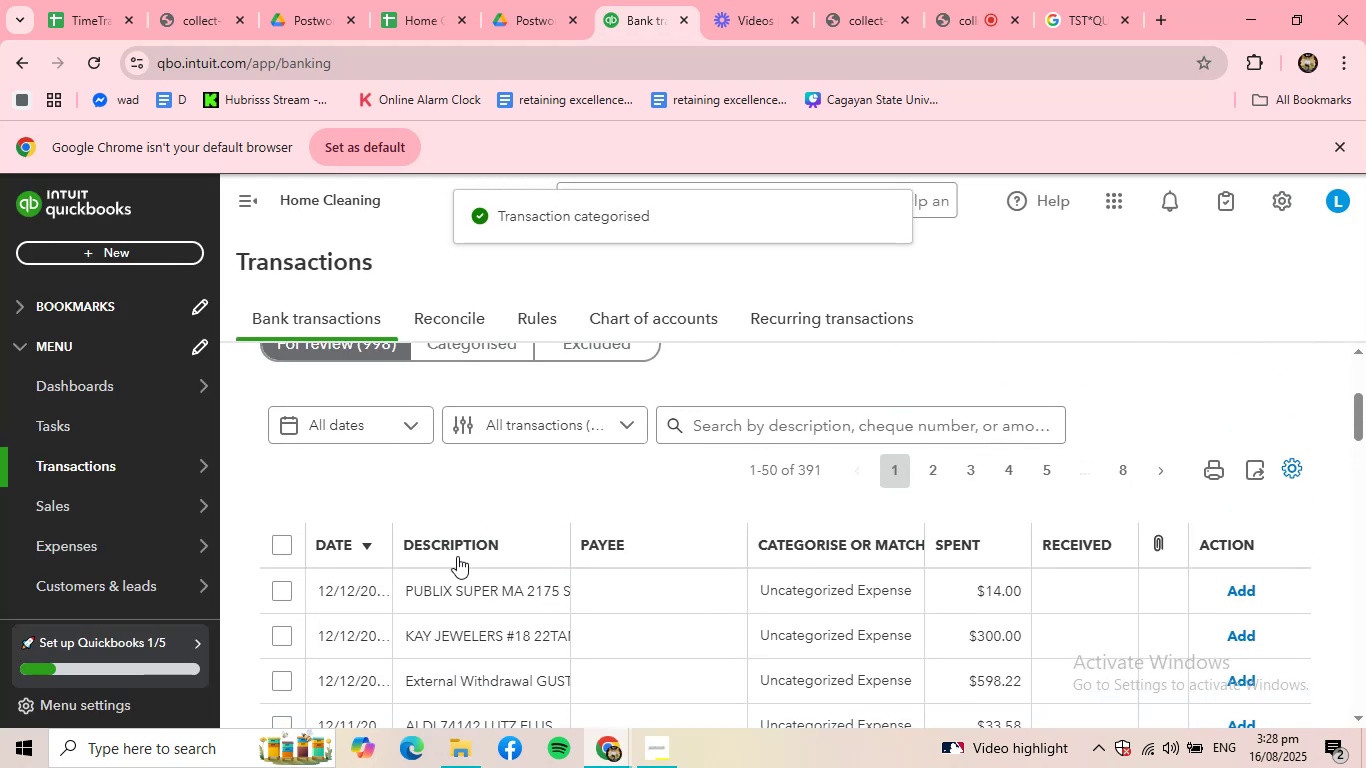 
left_click([459, 600])
 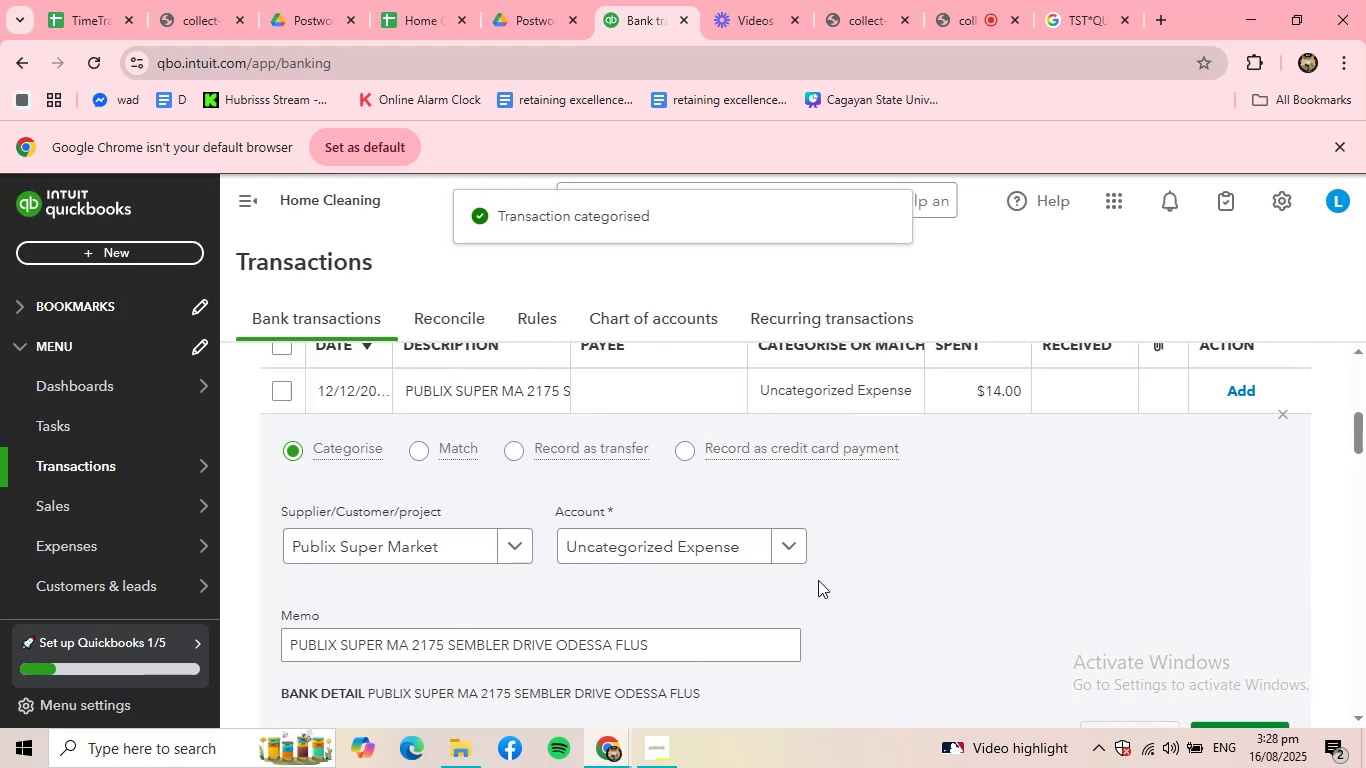 
left_click([792, 559])
 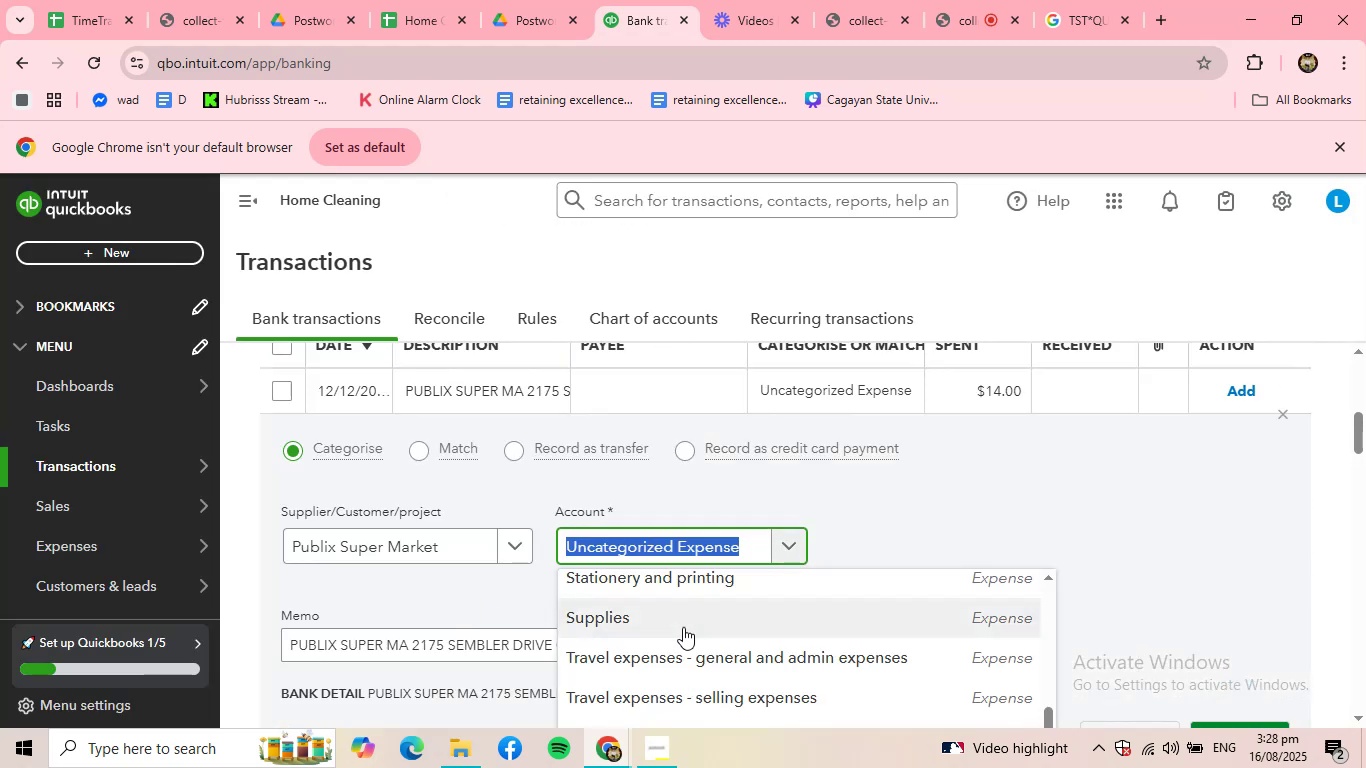 
left_click([683, 628])
 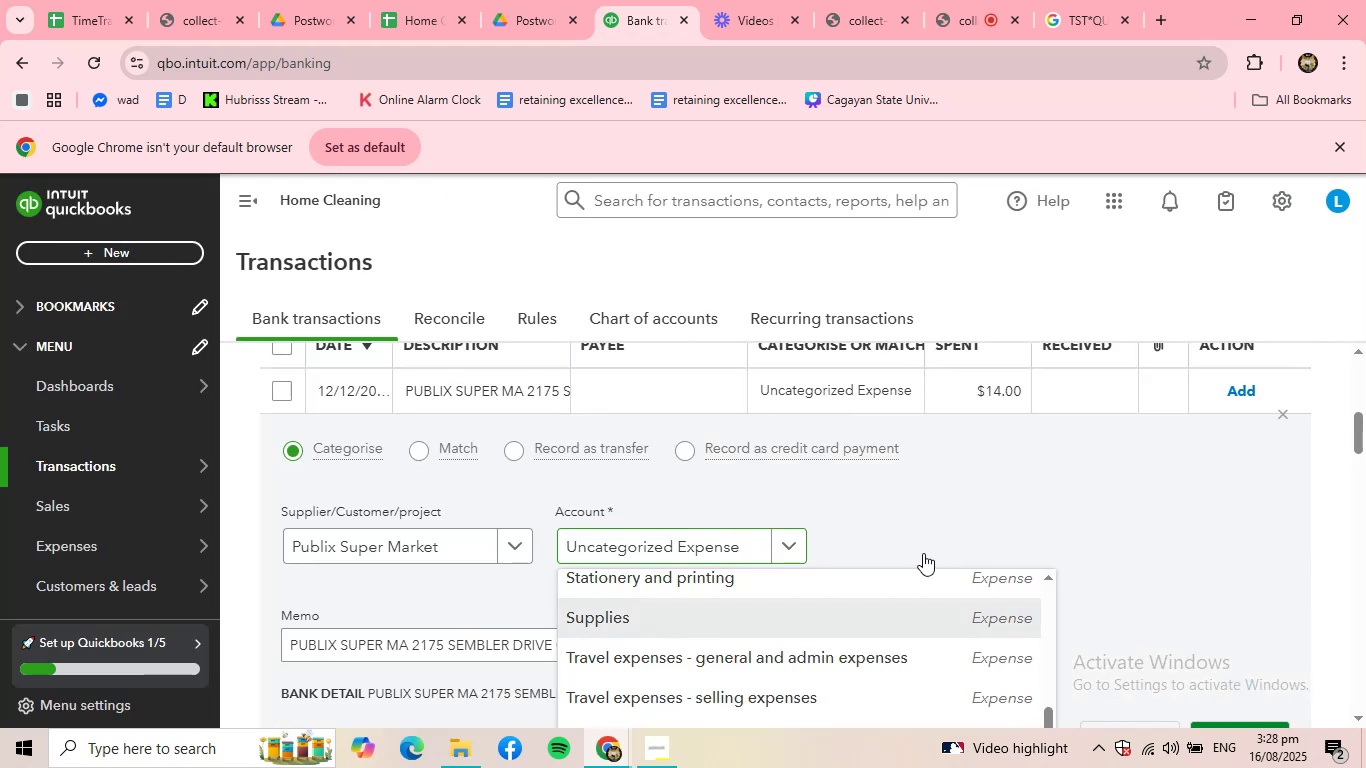 
scroll: coordinate [923, 553], scroll_direction: down, amount: 2.0
 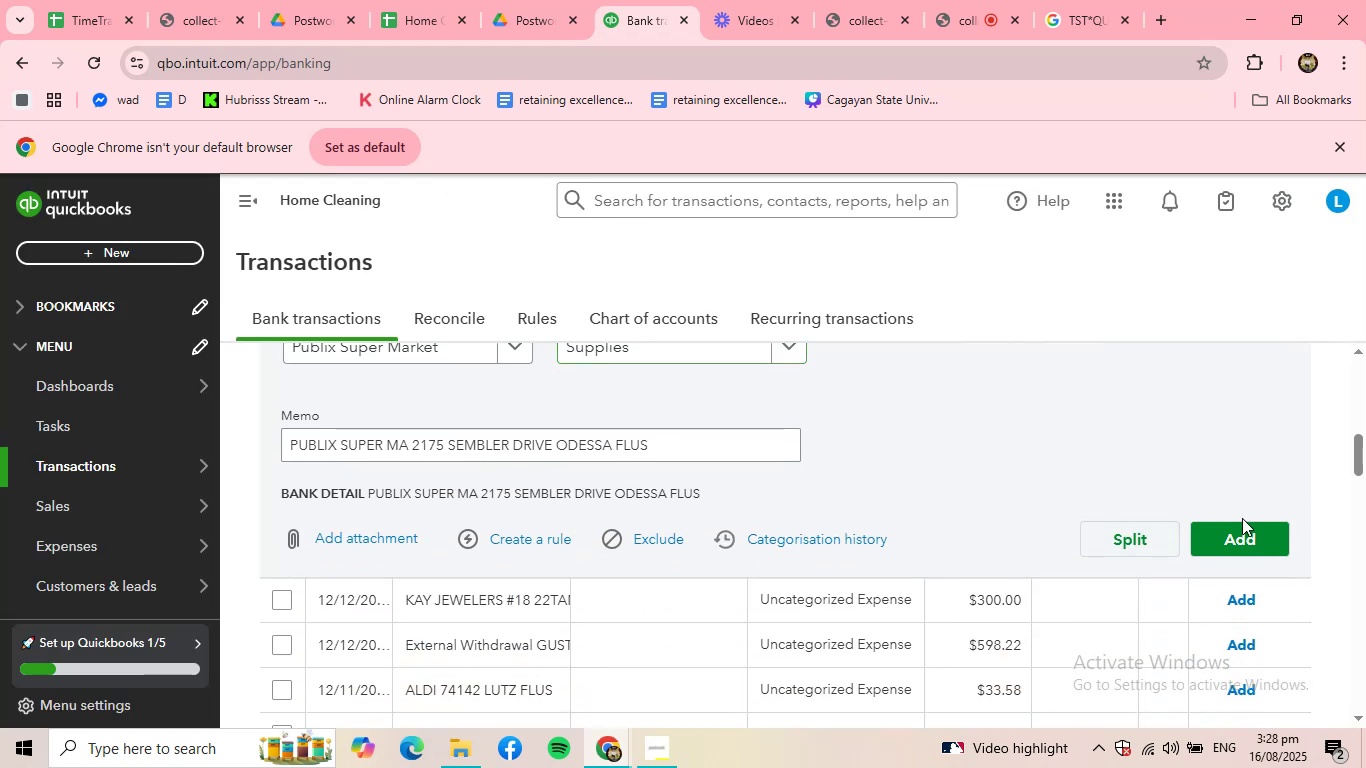 
double_click([1244, 537])
 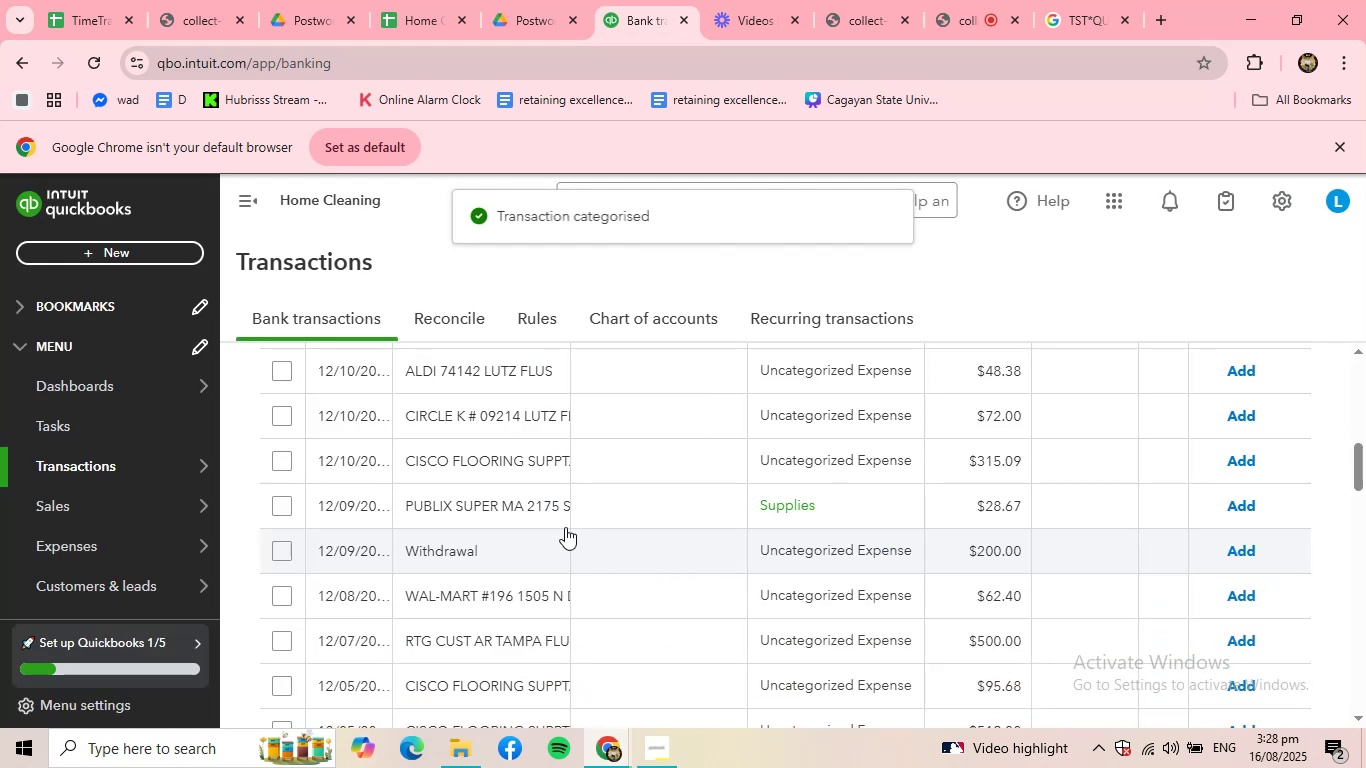 
scroll: coordinate [510, 428], scroll_direction: up, amount: 3.0
 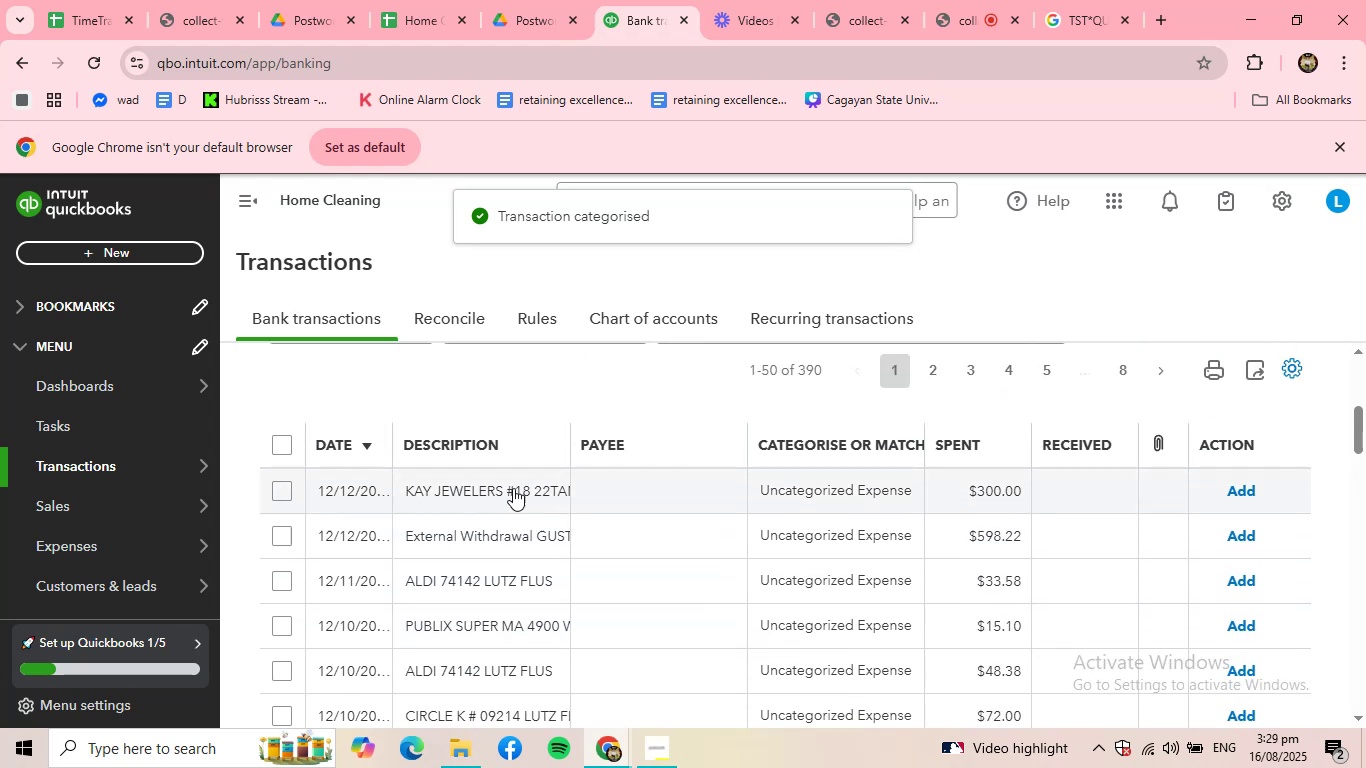 
left_click([514, 487])
 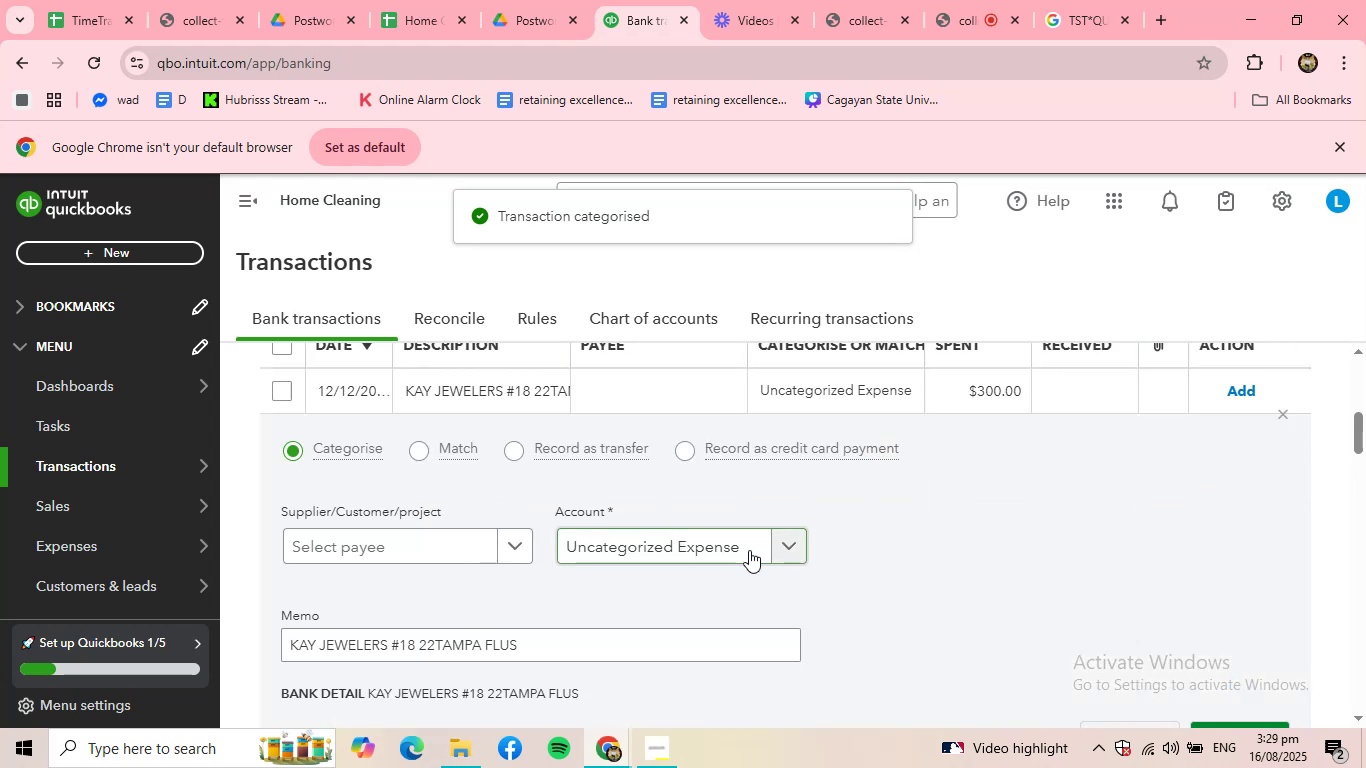 
left_click([767, 548])
 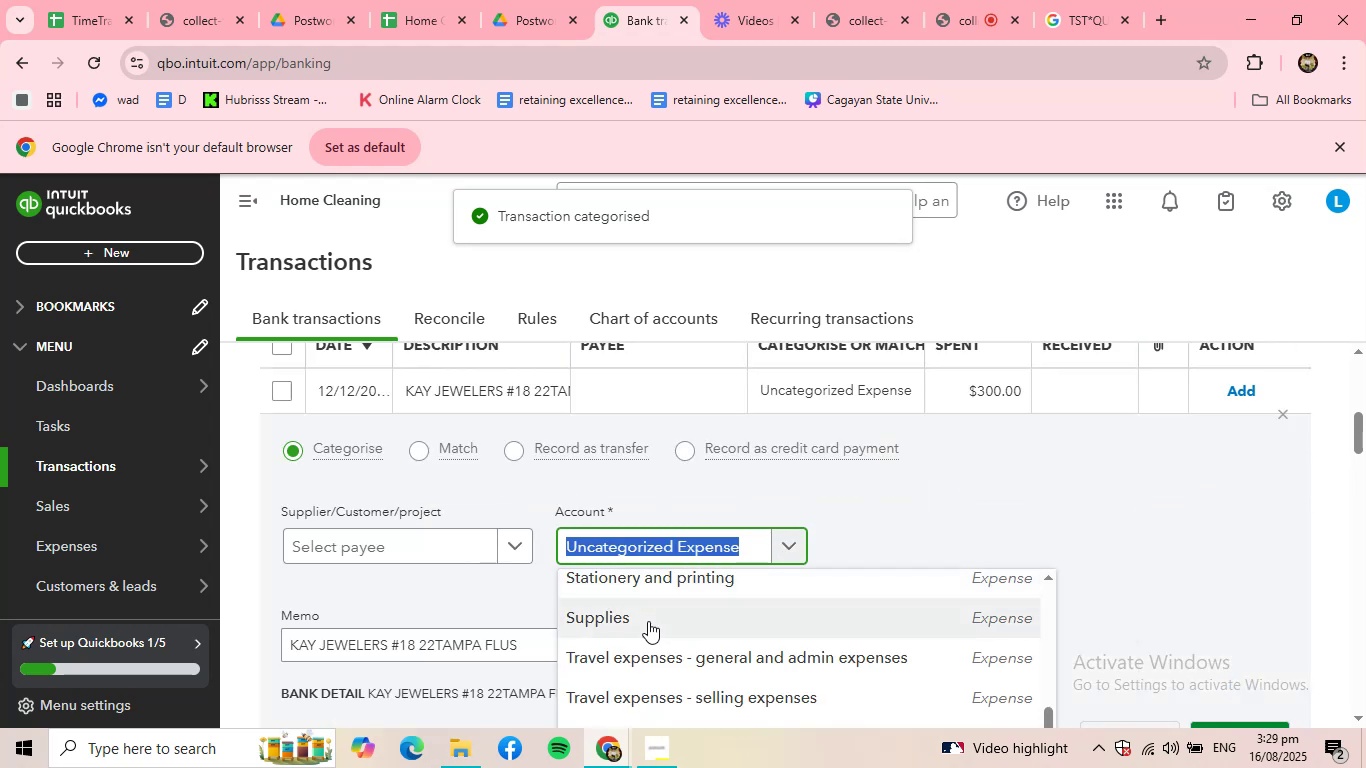 
left_click([648, 621])
 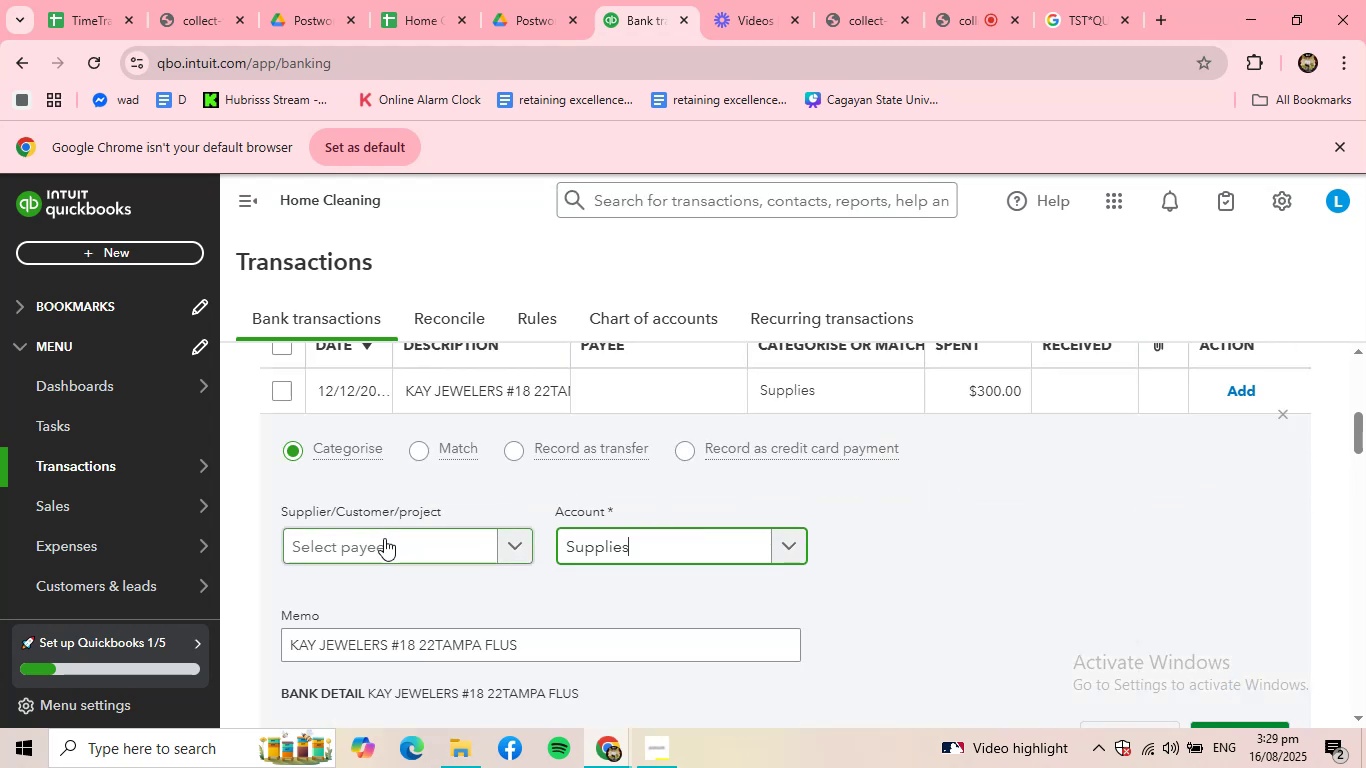 
left_click([385, 542])
 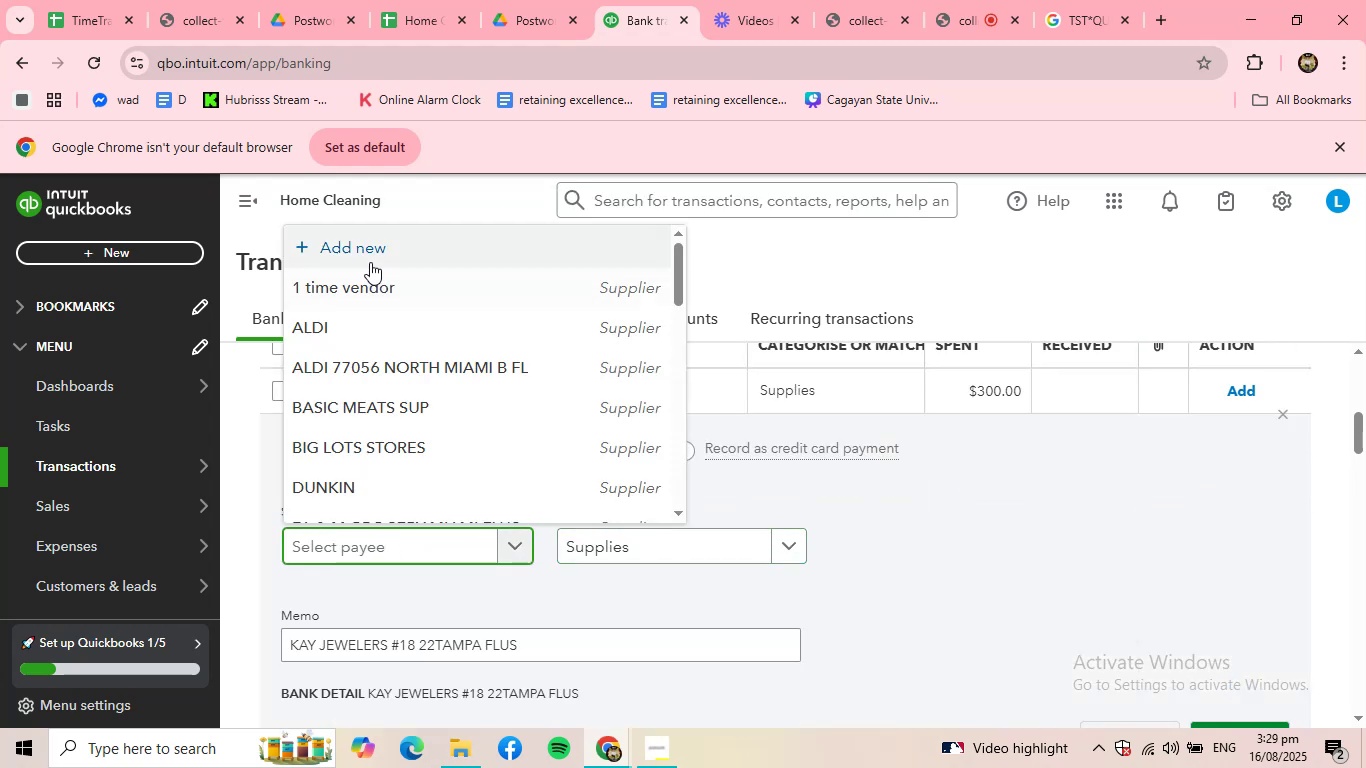 
left_click([369, 260])
 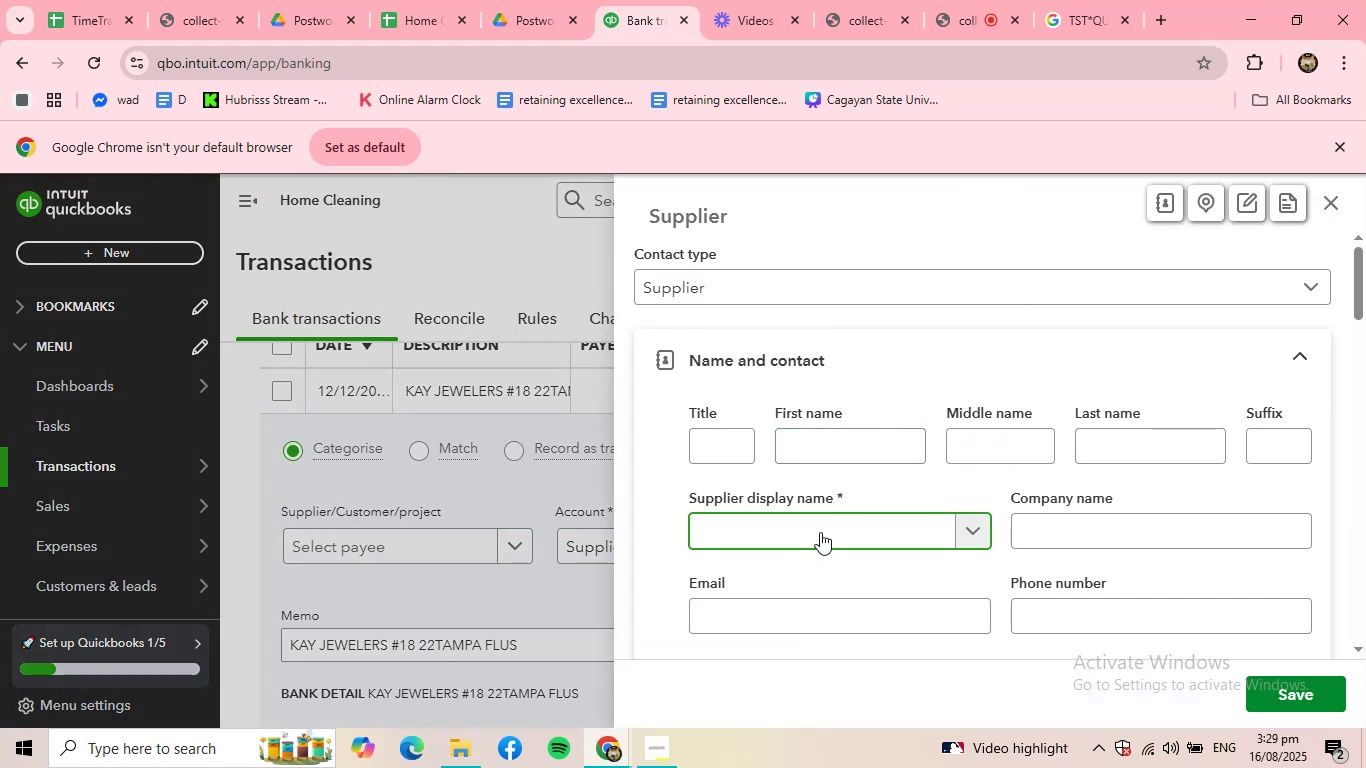 
type(kay jw)
key(Backspace)
type(ewelw)
key(Backspace)
type(ers)
 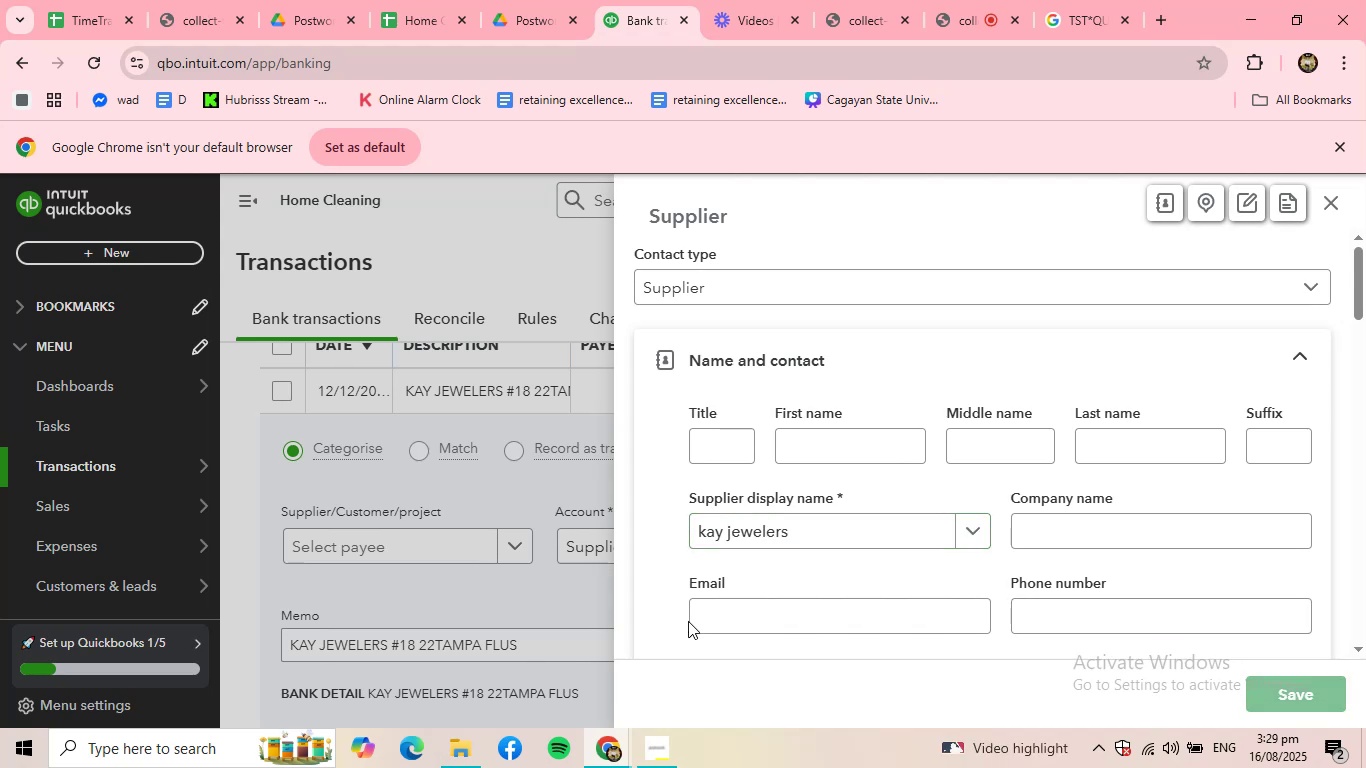 
scroll: coordinate [778, 581], scroll_direction: down, amount: 1.0
 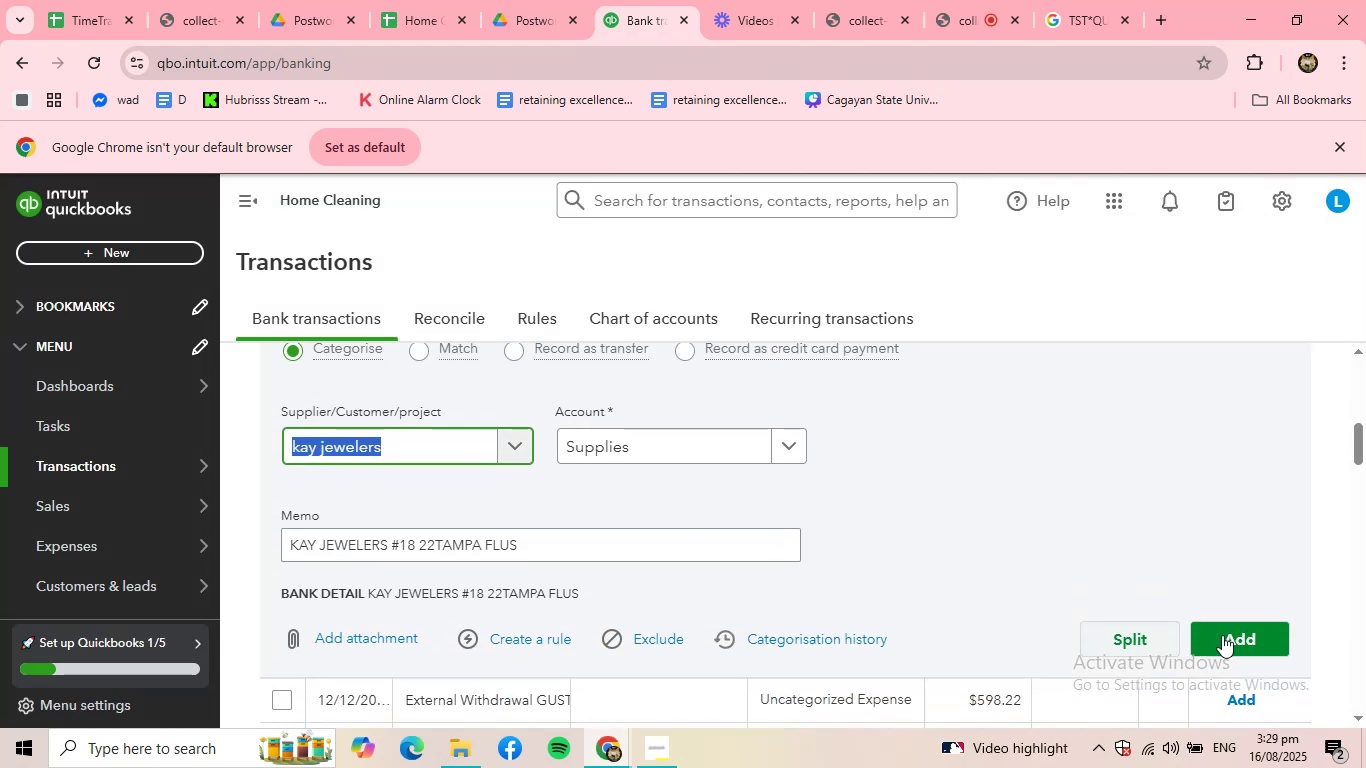 
left_click([1232, 634])
 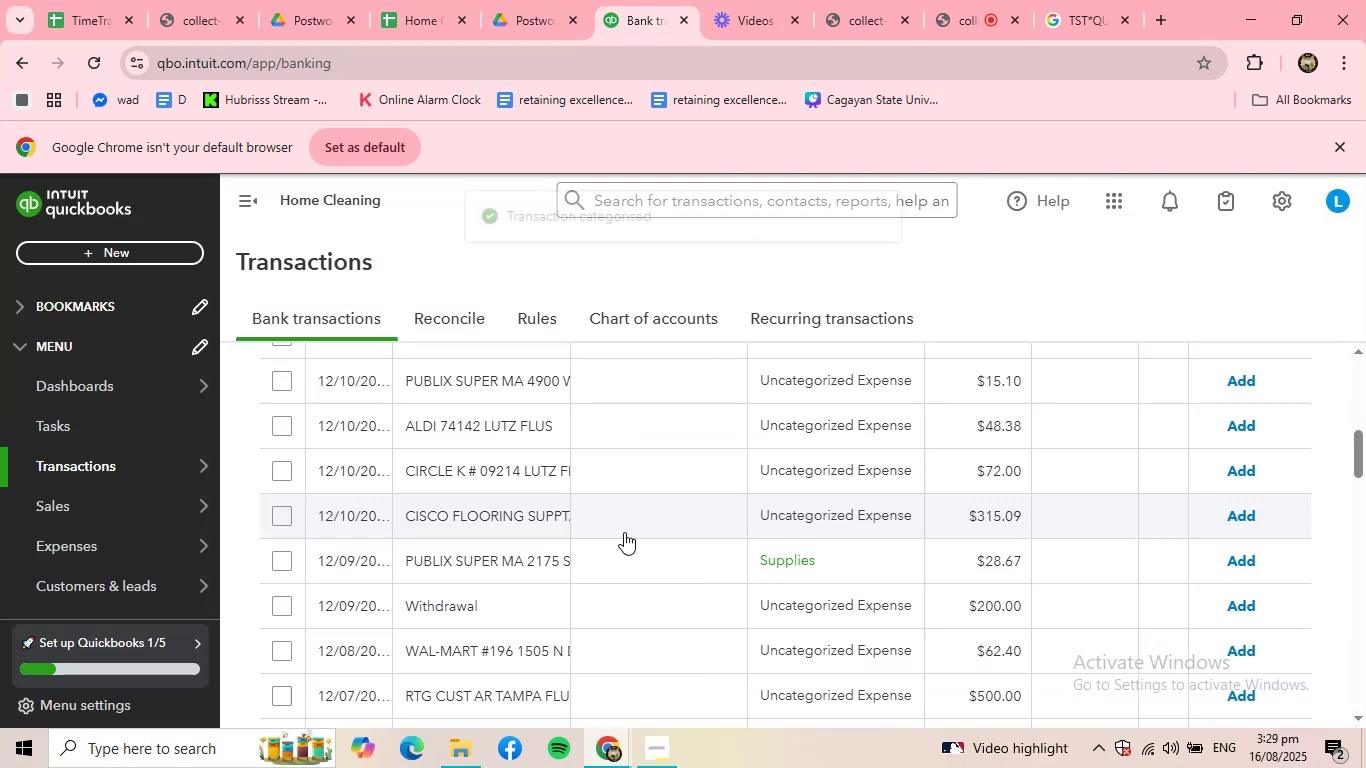 
scroll: coordinate [572, 517], scroll_direction: up, amount: 2.0
 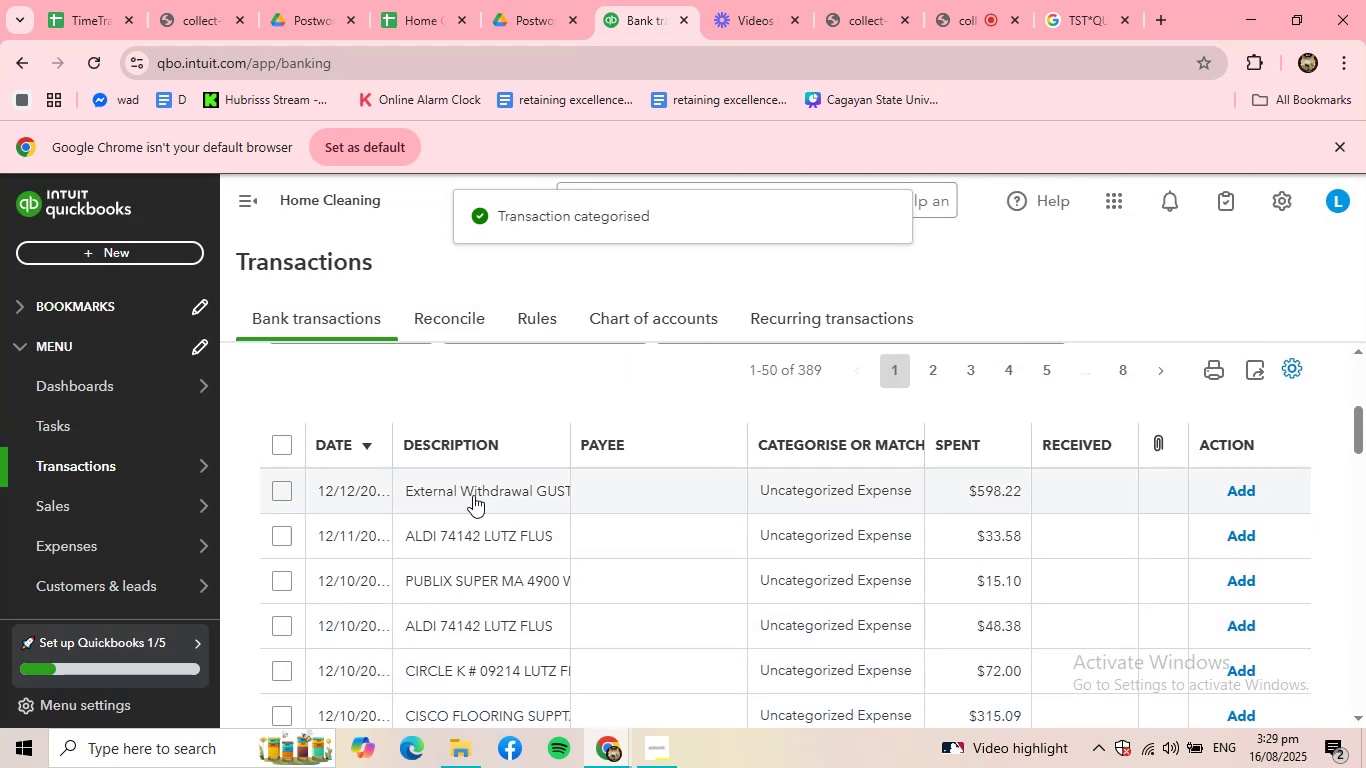 
left_click([473, 495])
 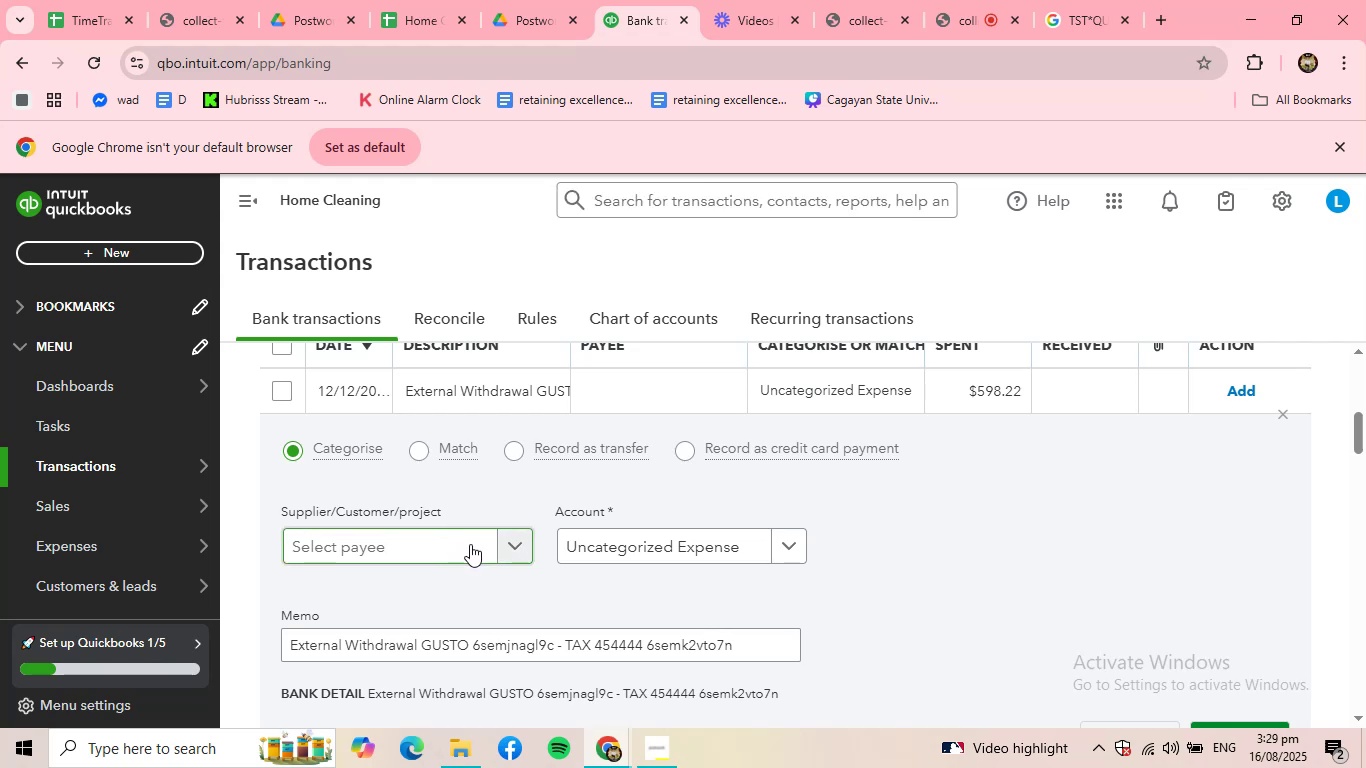 
wait(7.08)
 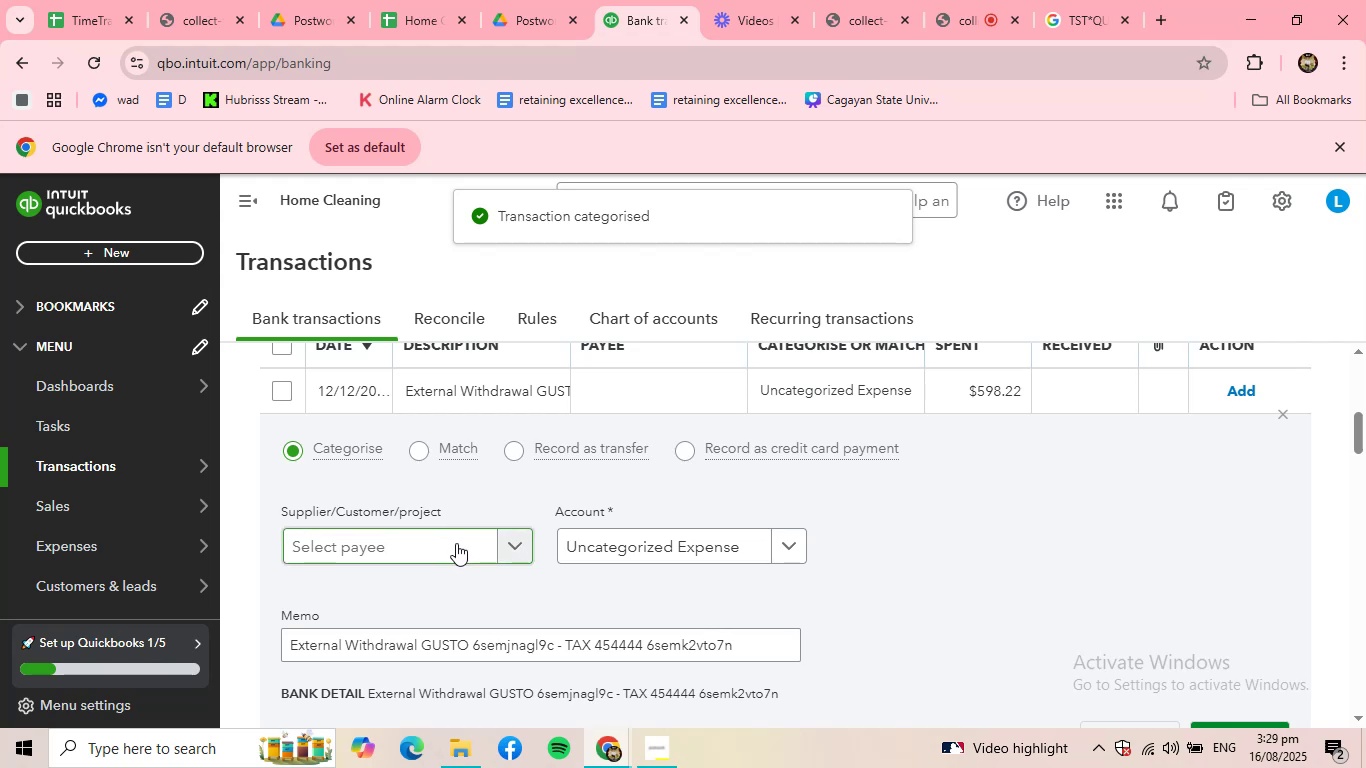 
left_click([520, 555])
 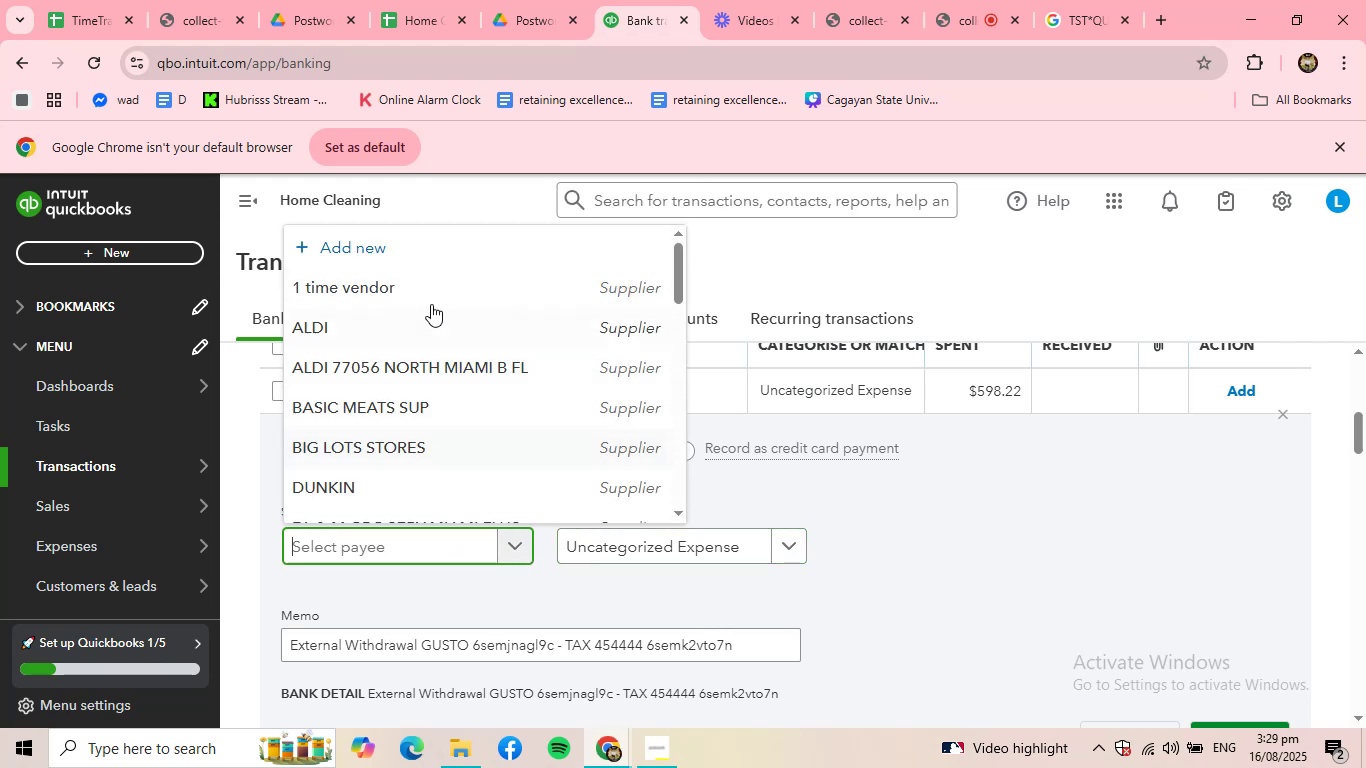 
left_click([360, 240])
 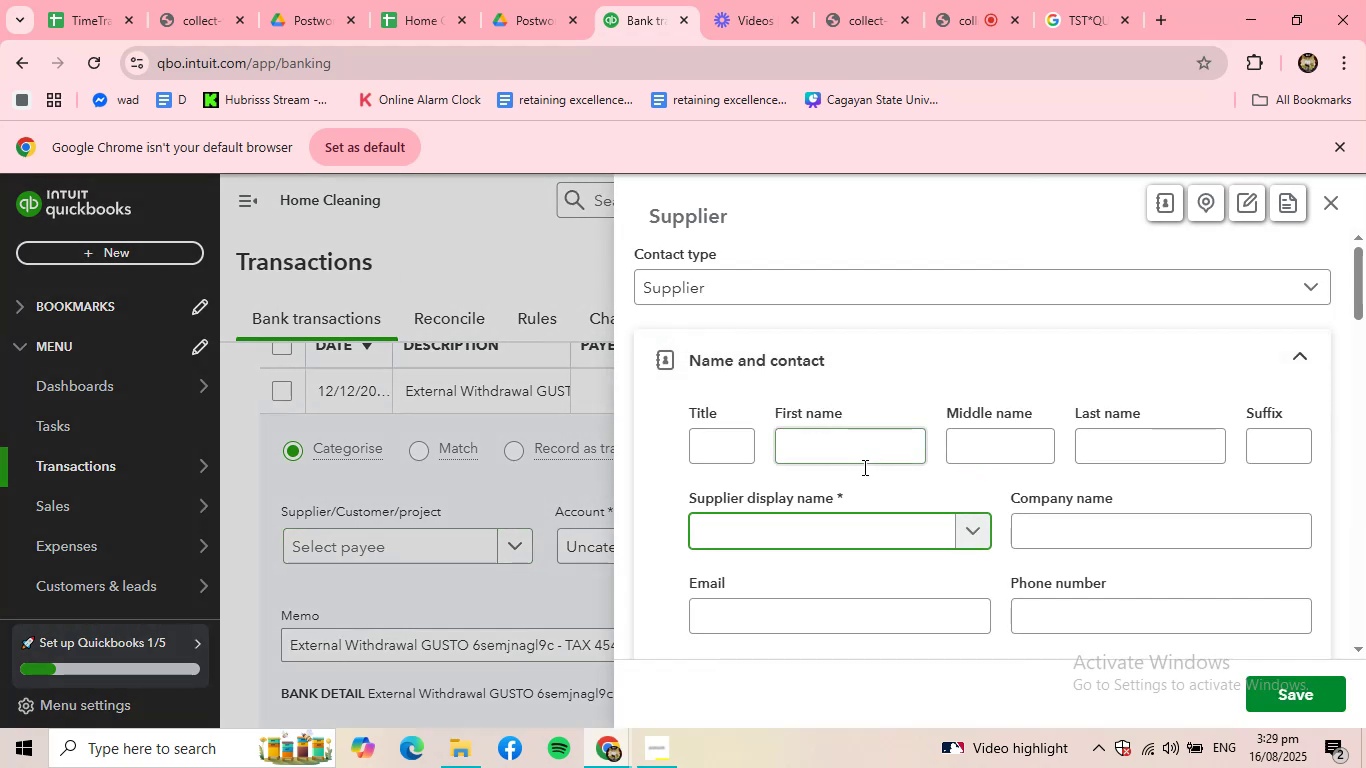 
left_click([817, 535])
 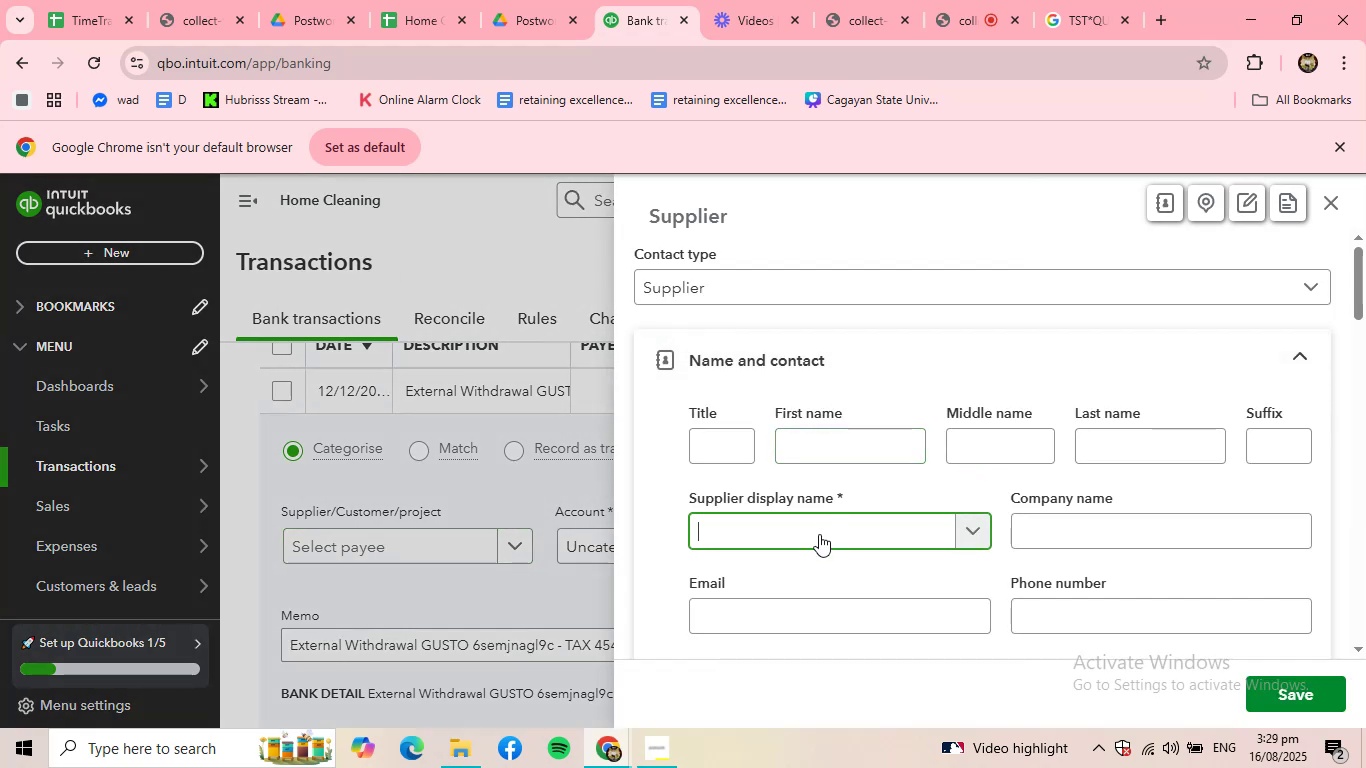 
type(w)
key(Backspace)
type(drawings)
 